 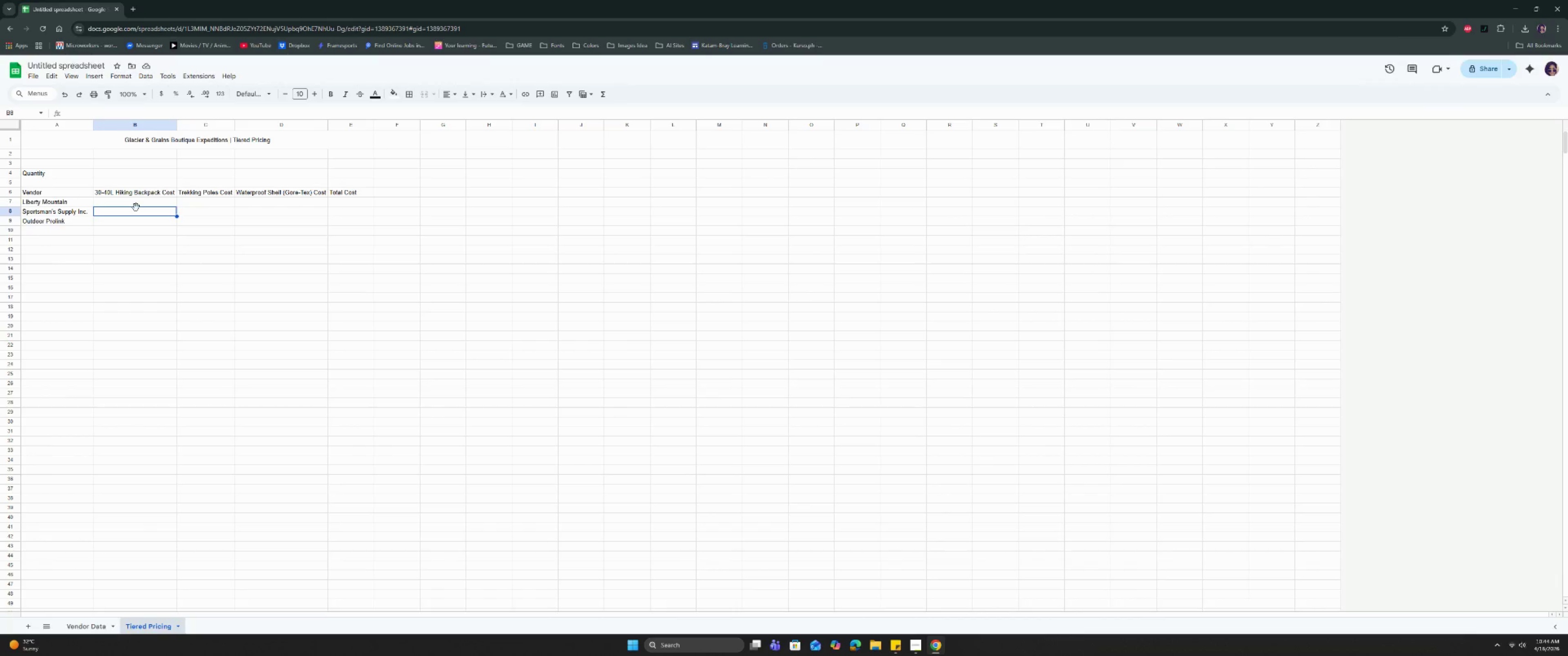 
left_click([138, 203])
 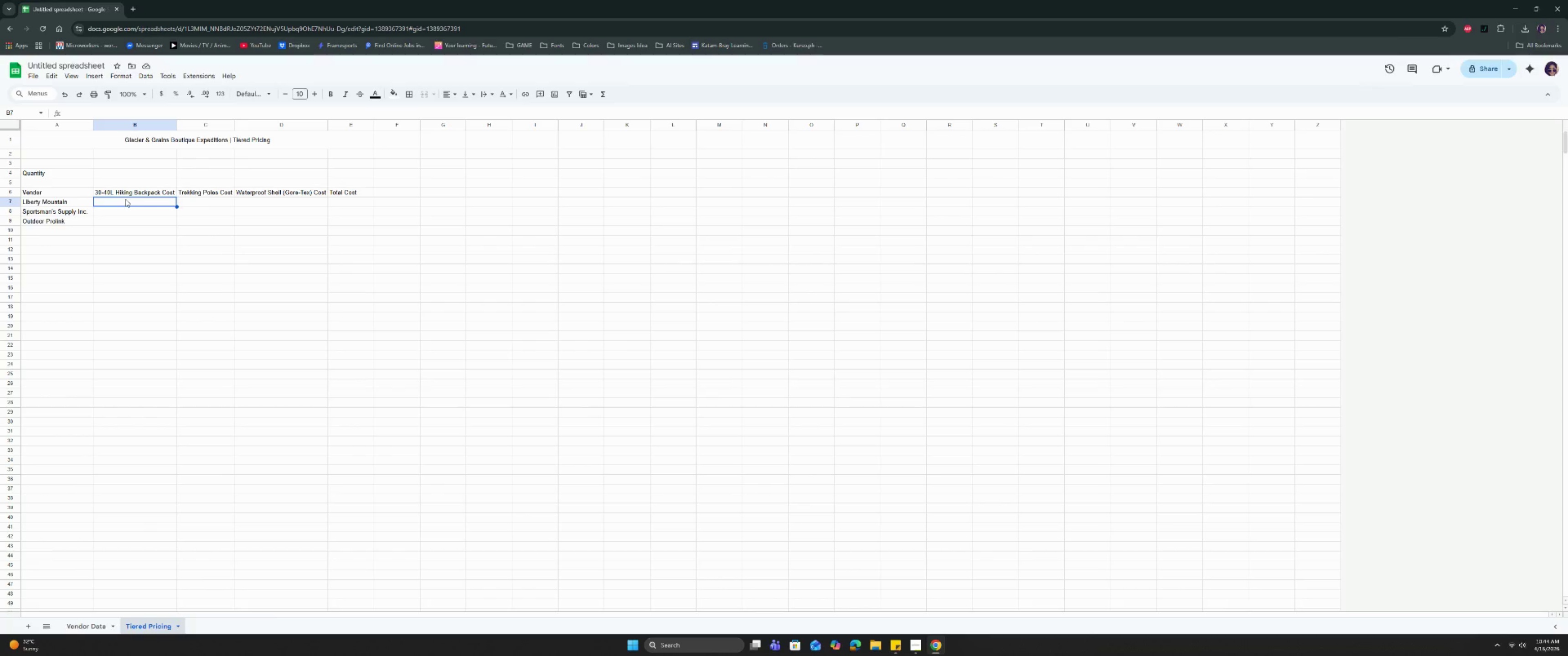 
double_click([133, 173])
 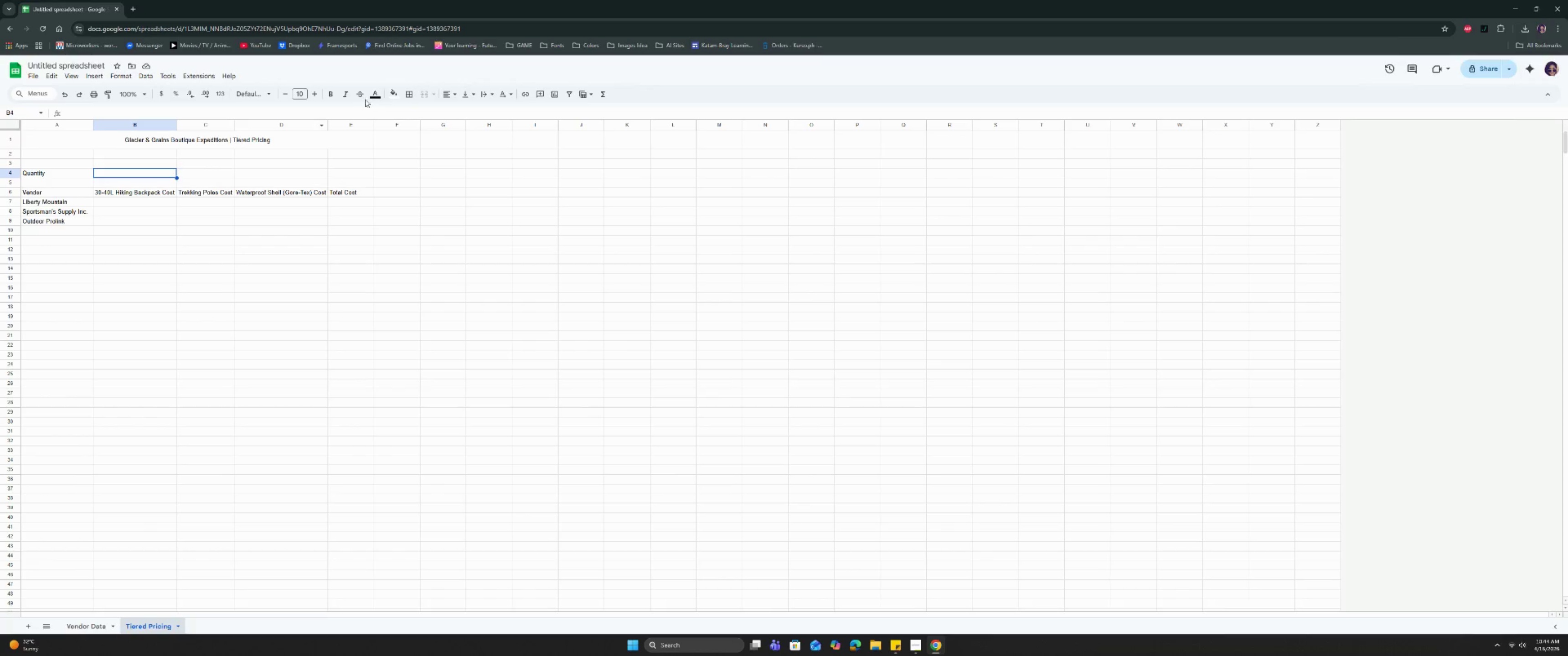 
left_click([392, 95])
 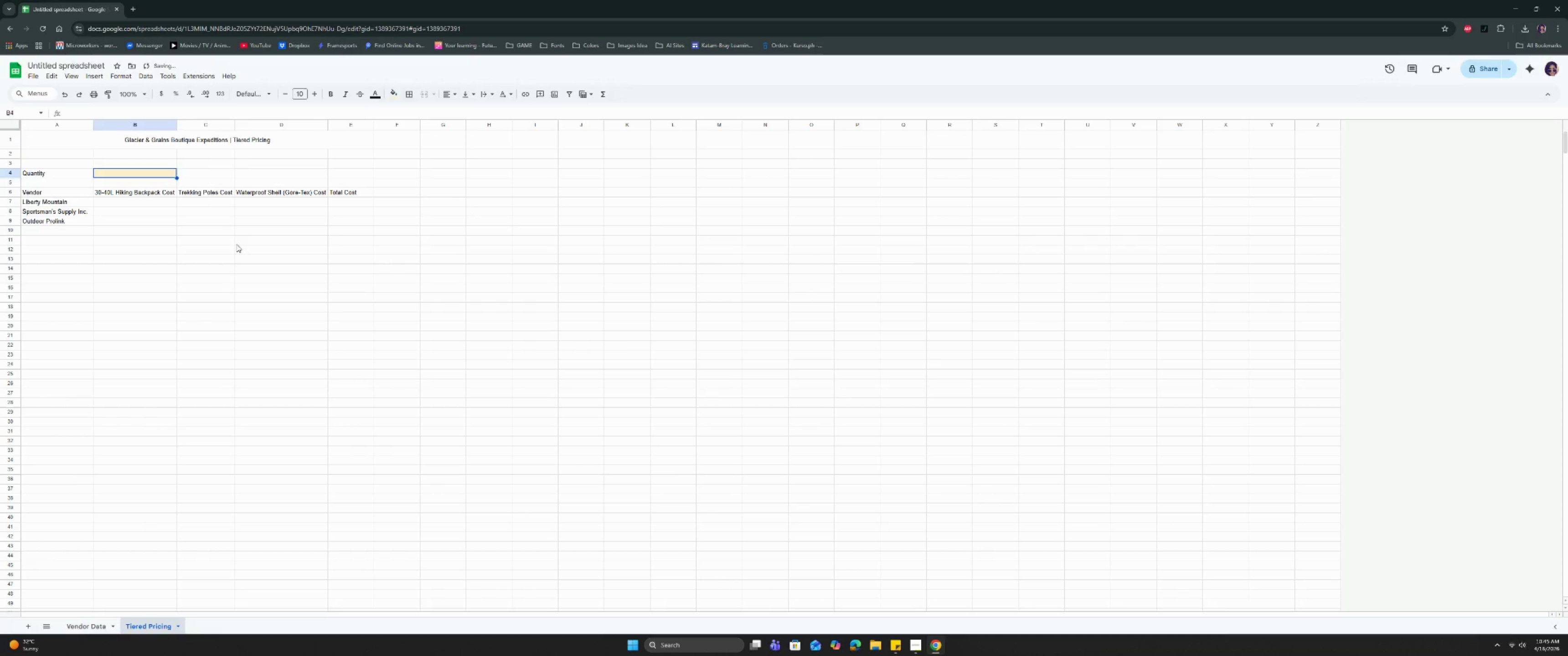 
triple_click([158, 209])
 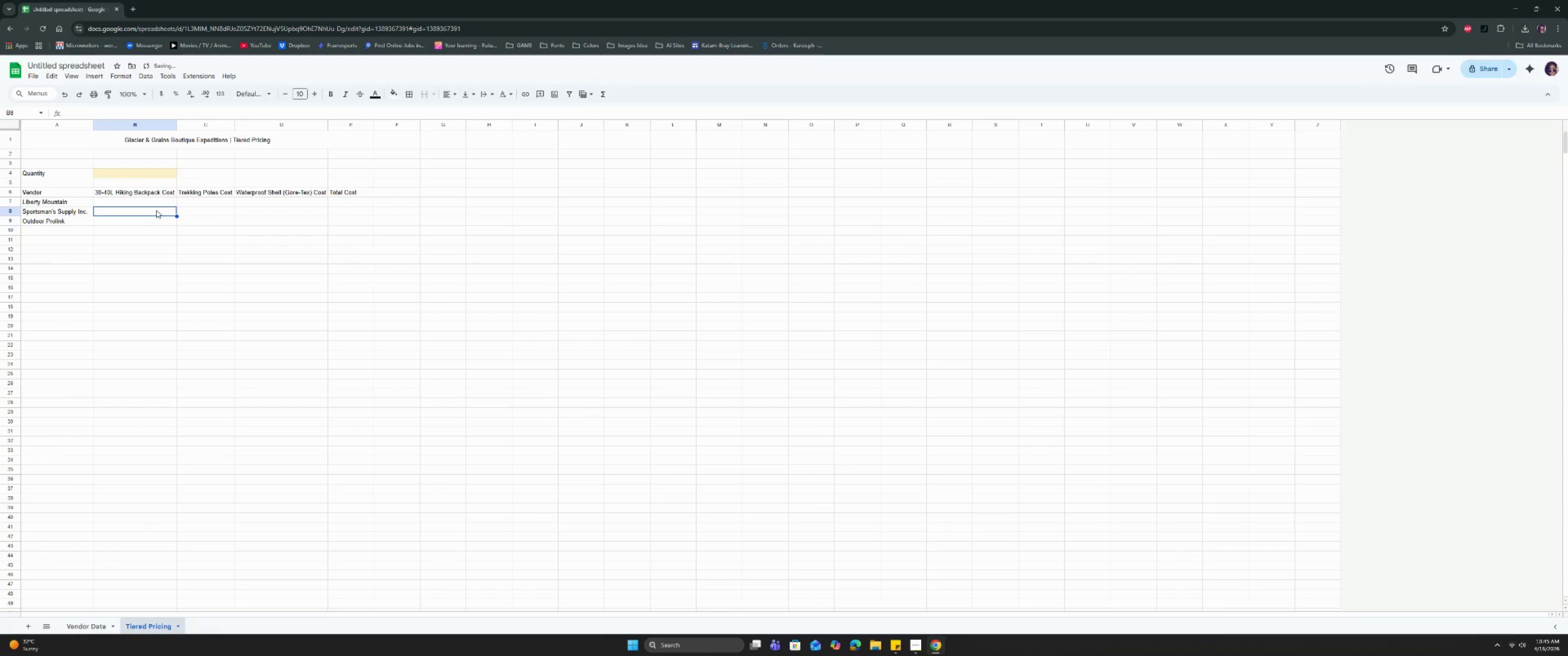 
left_click([157, 200])
 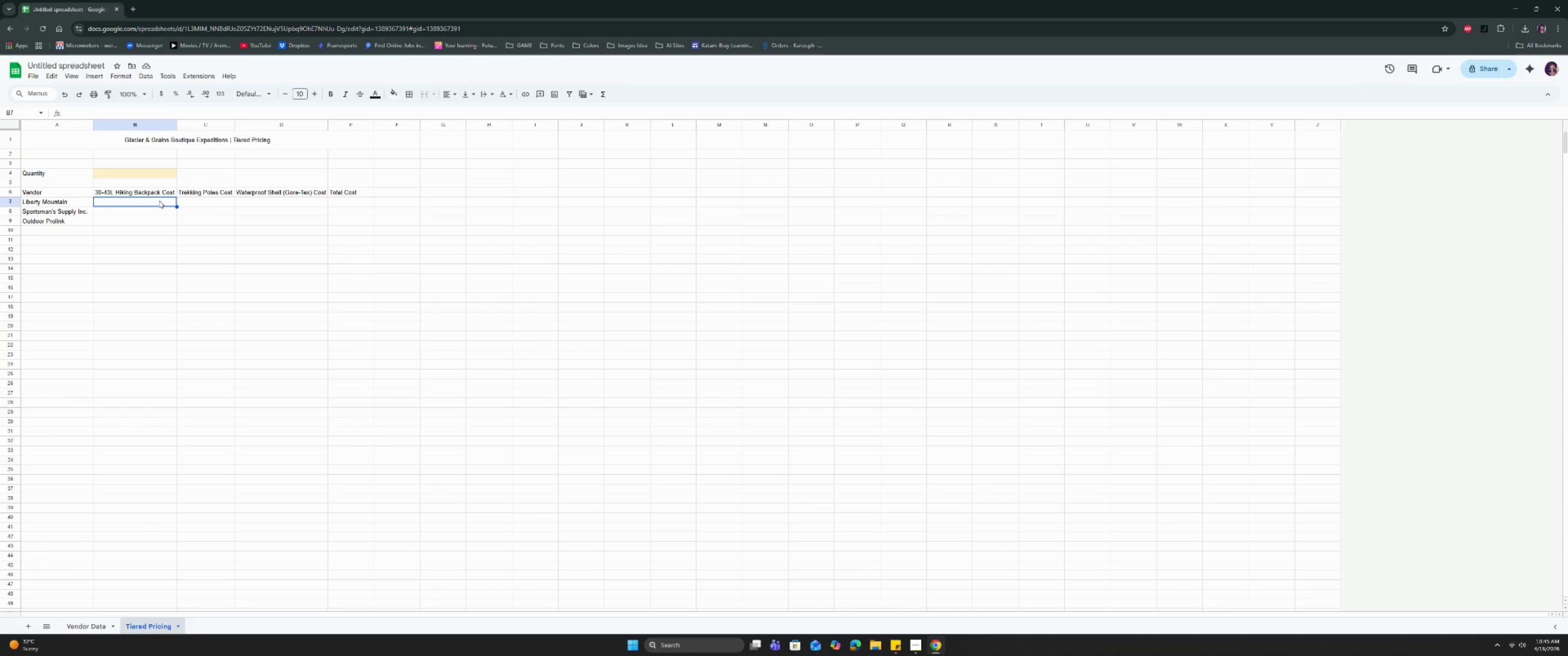 
wait(6.17)
 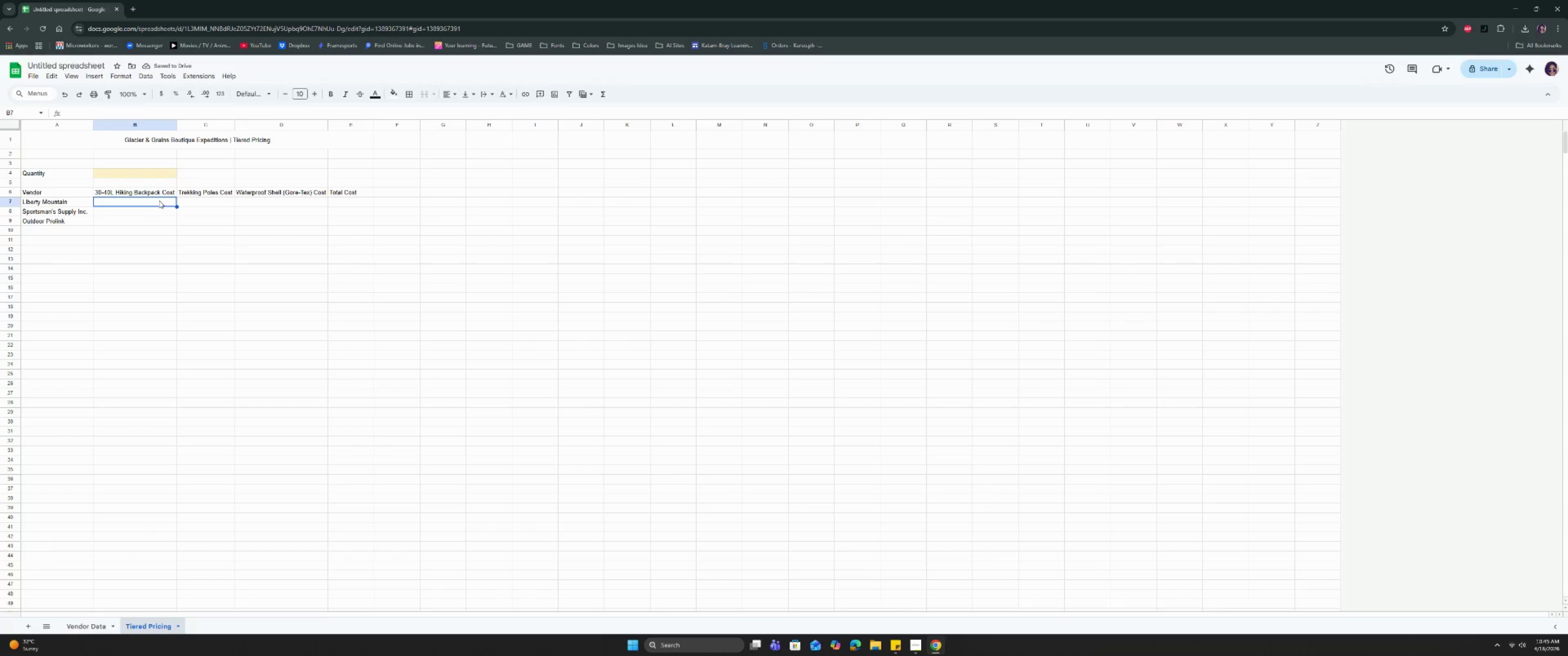 
left_click([164, 174])
 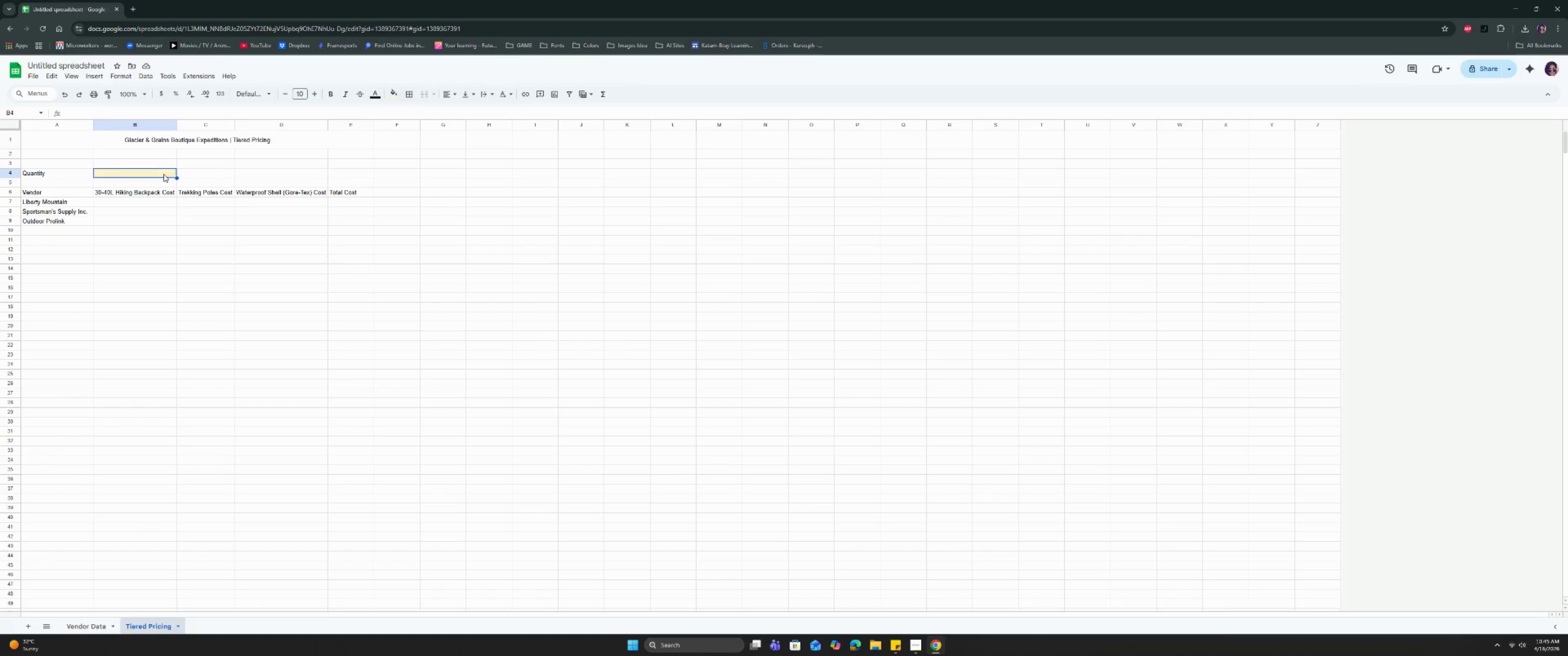 
key(1)
 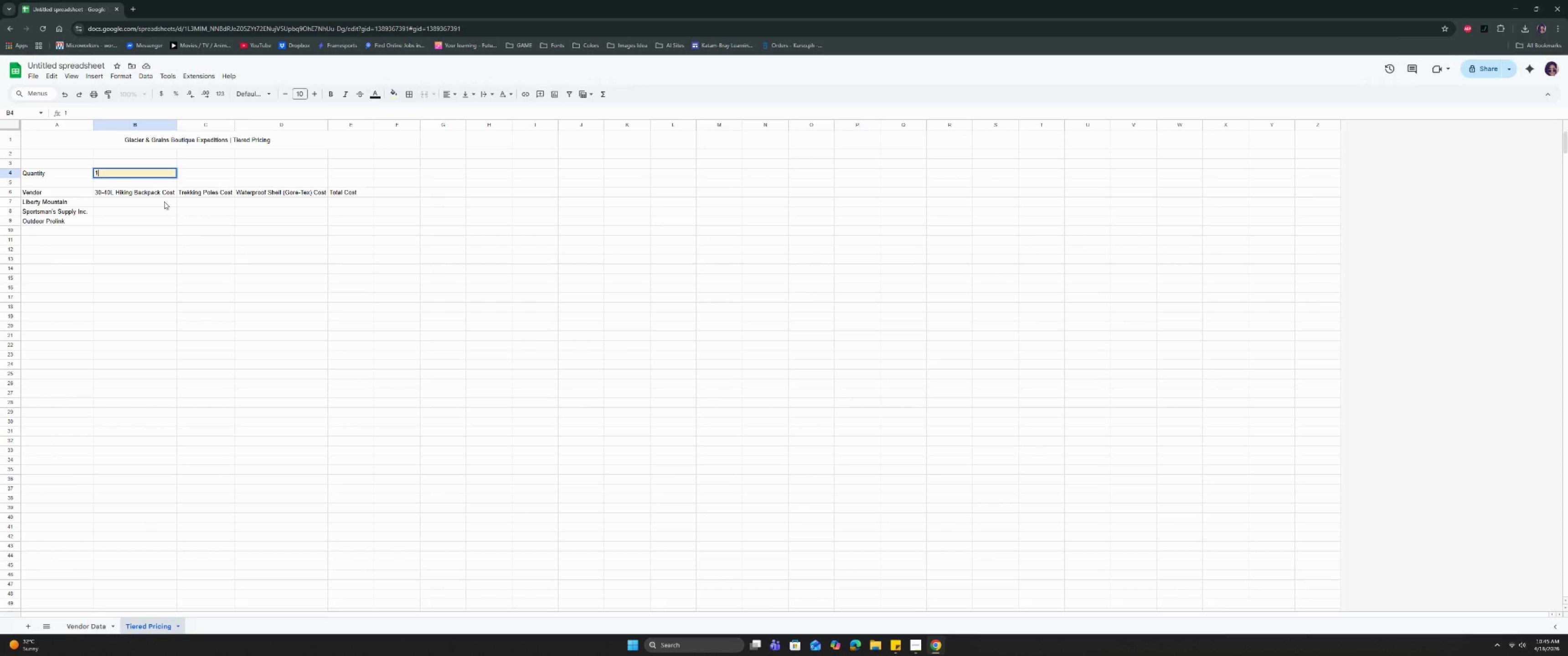 
left_click([164, 201])
 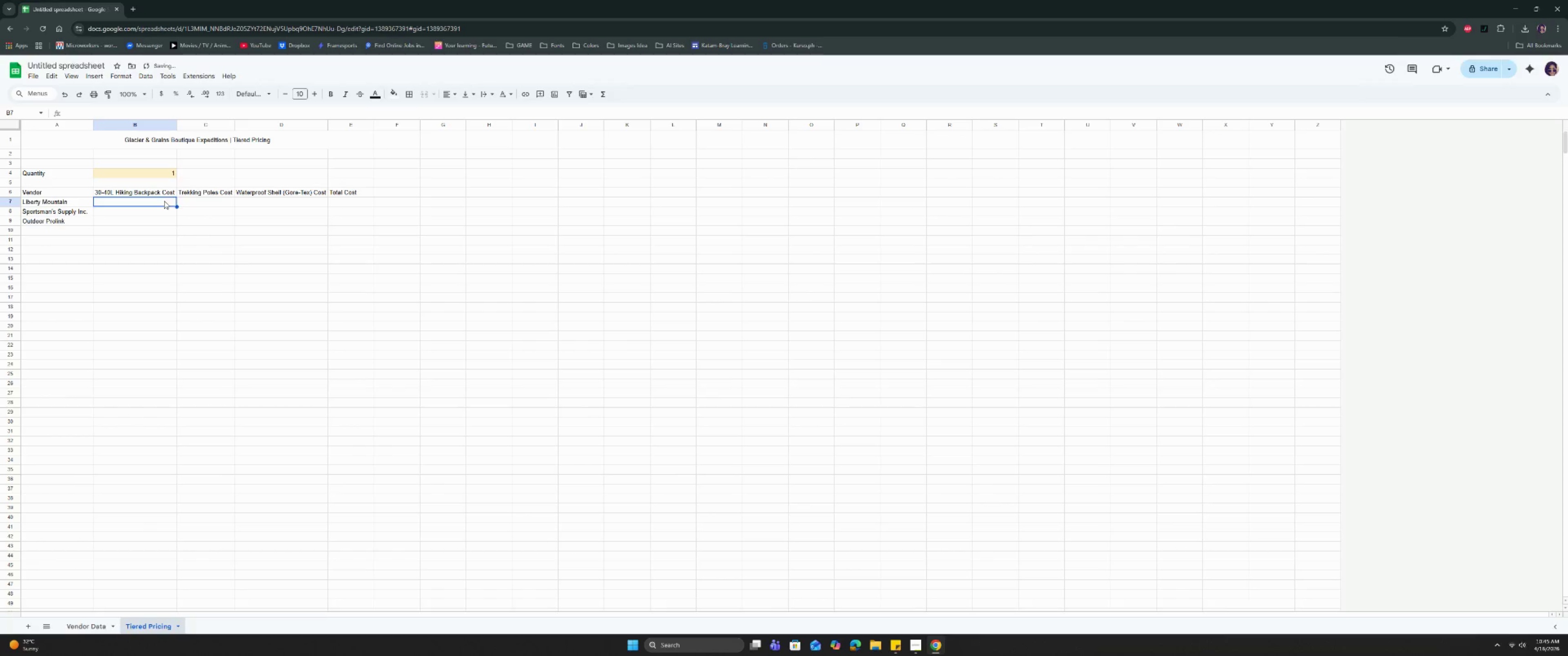 
double_click([164, 200])
 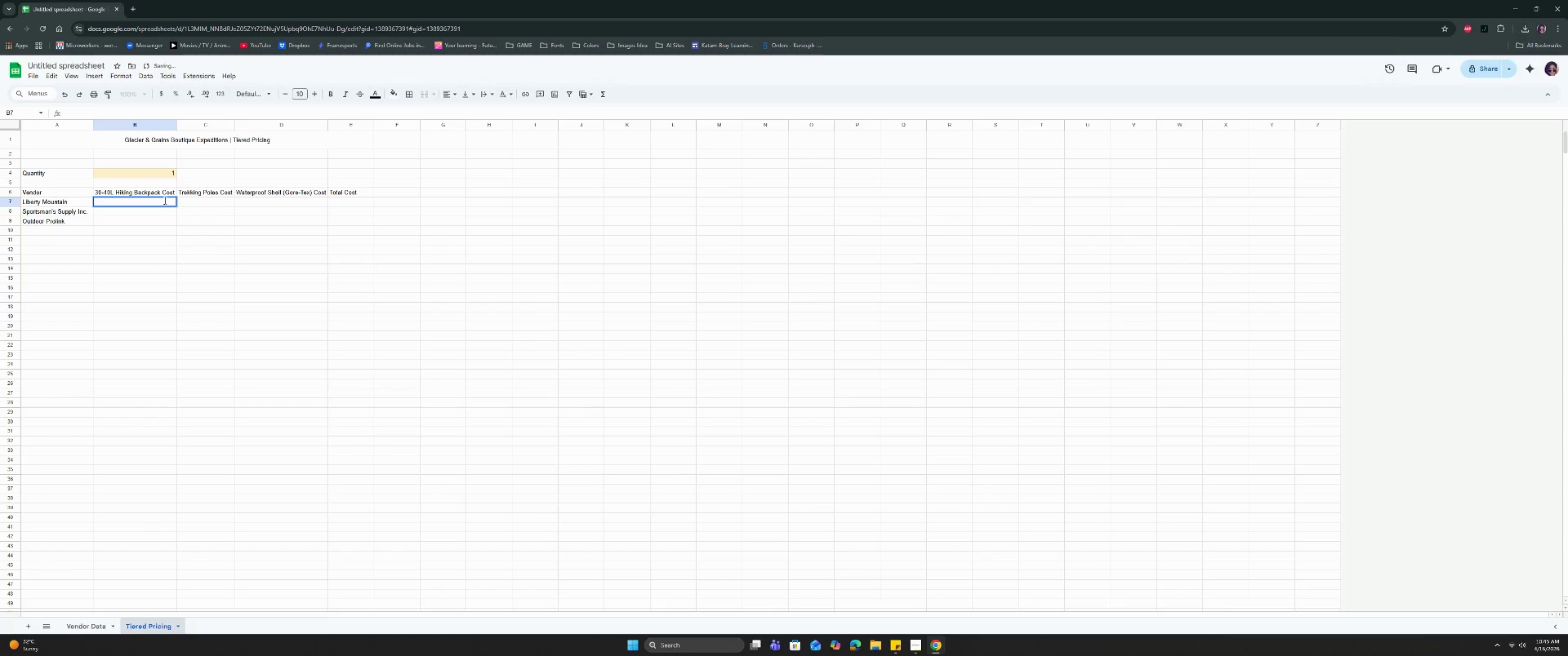 
type(=if)
 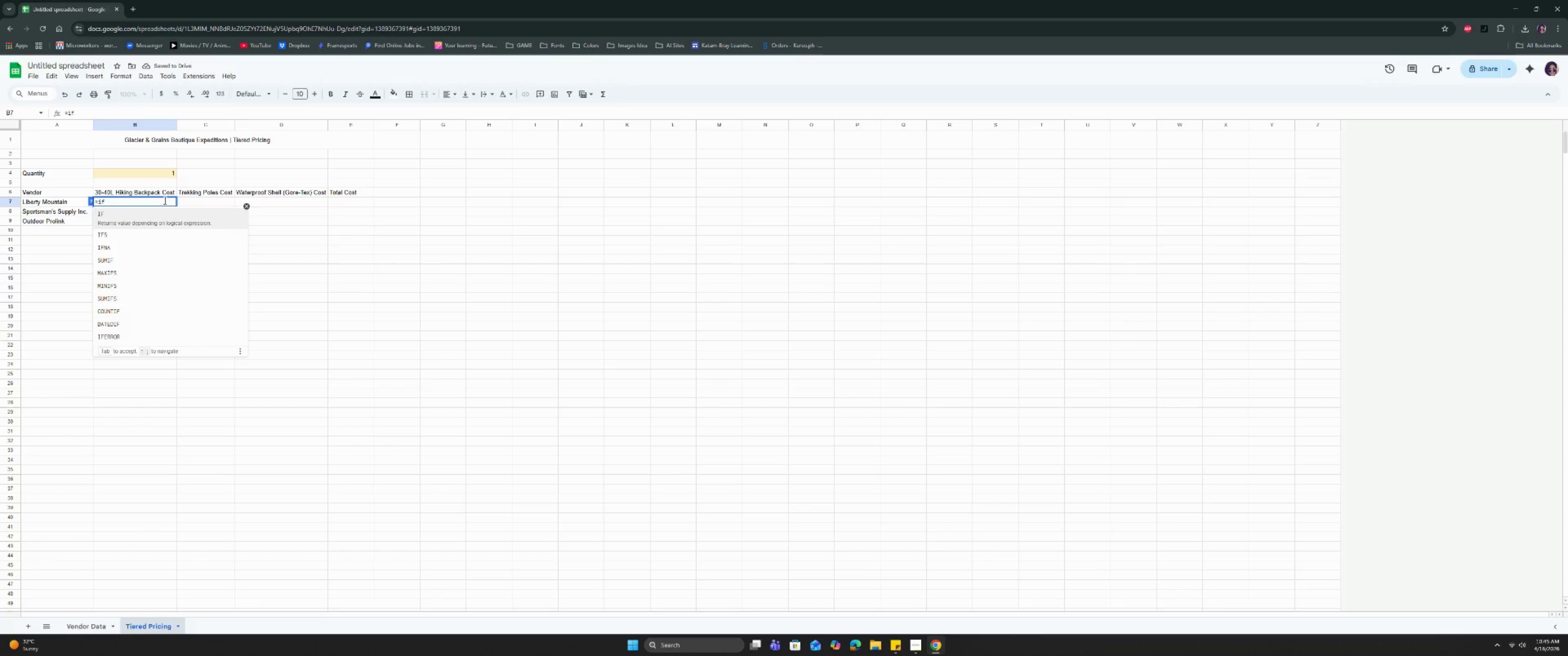 
key(Enter)
 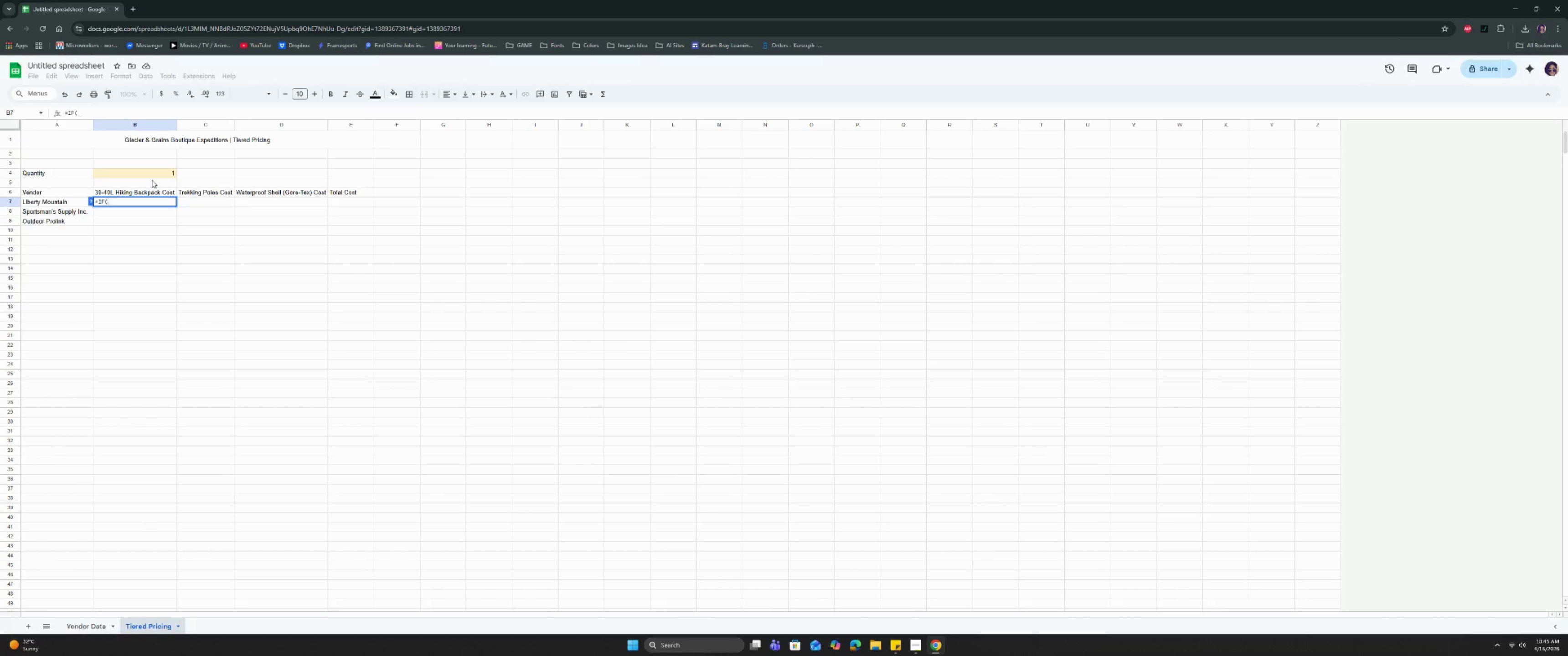 
wait(6.25)
 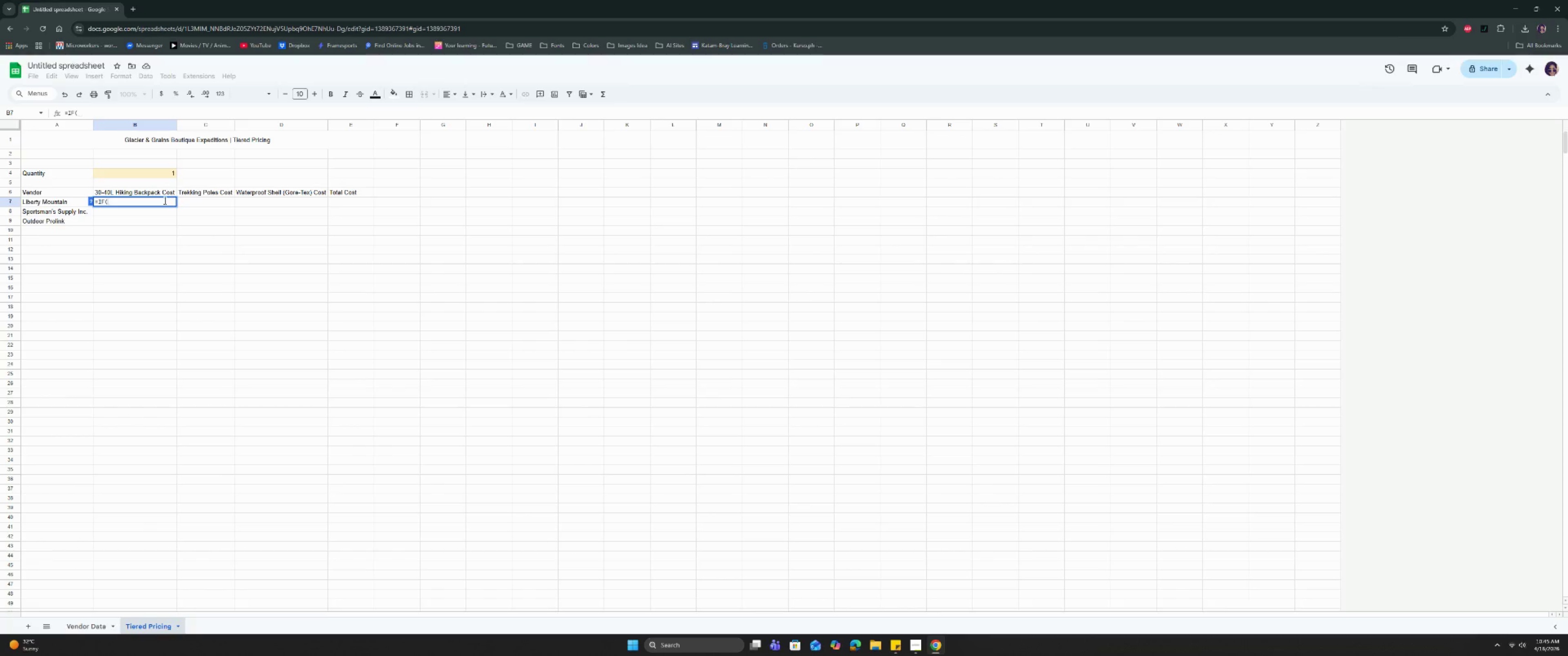 
left_click([155, 173])
 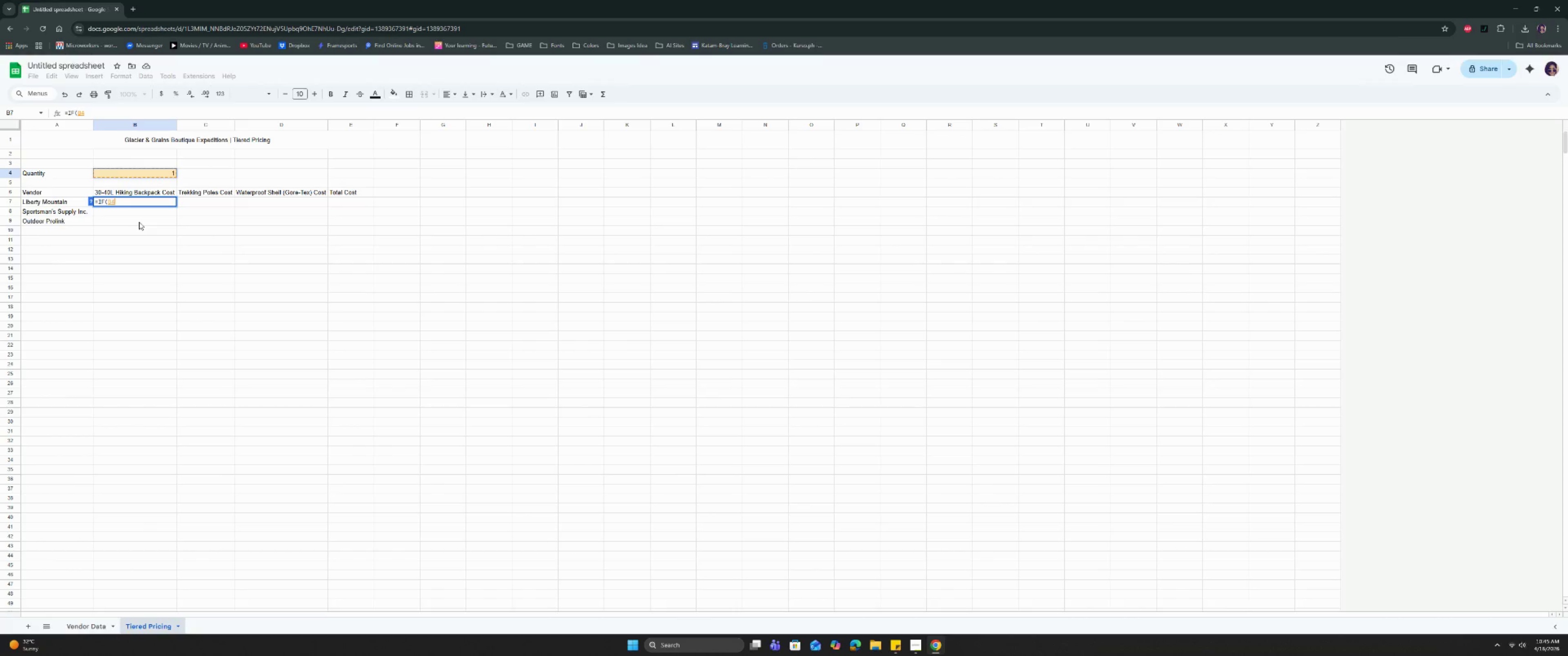 
type( <= 24,)
 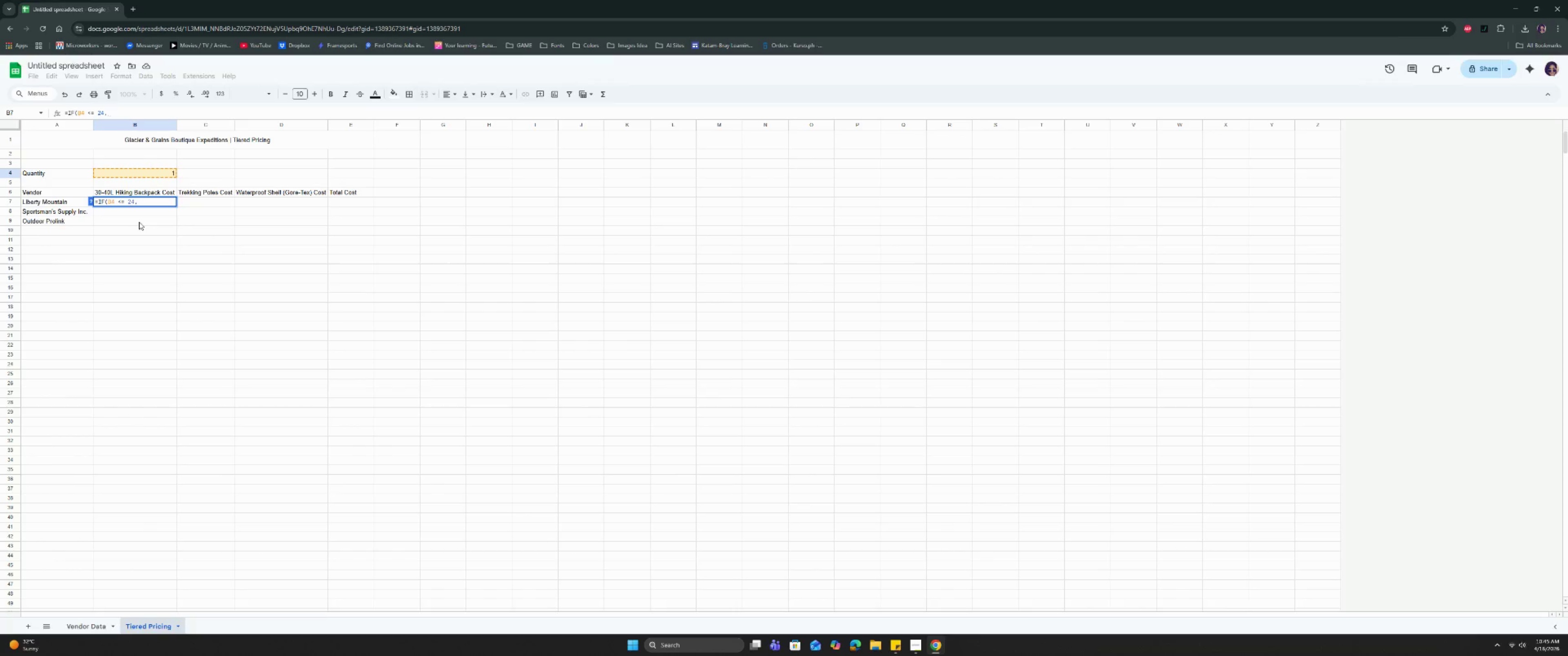 
key(Control+Enter)
 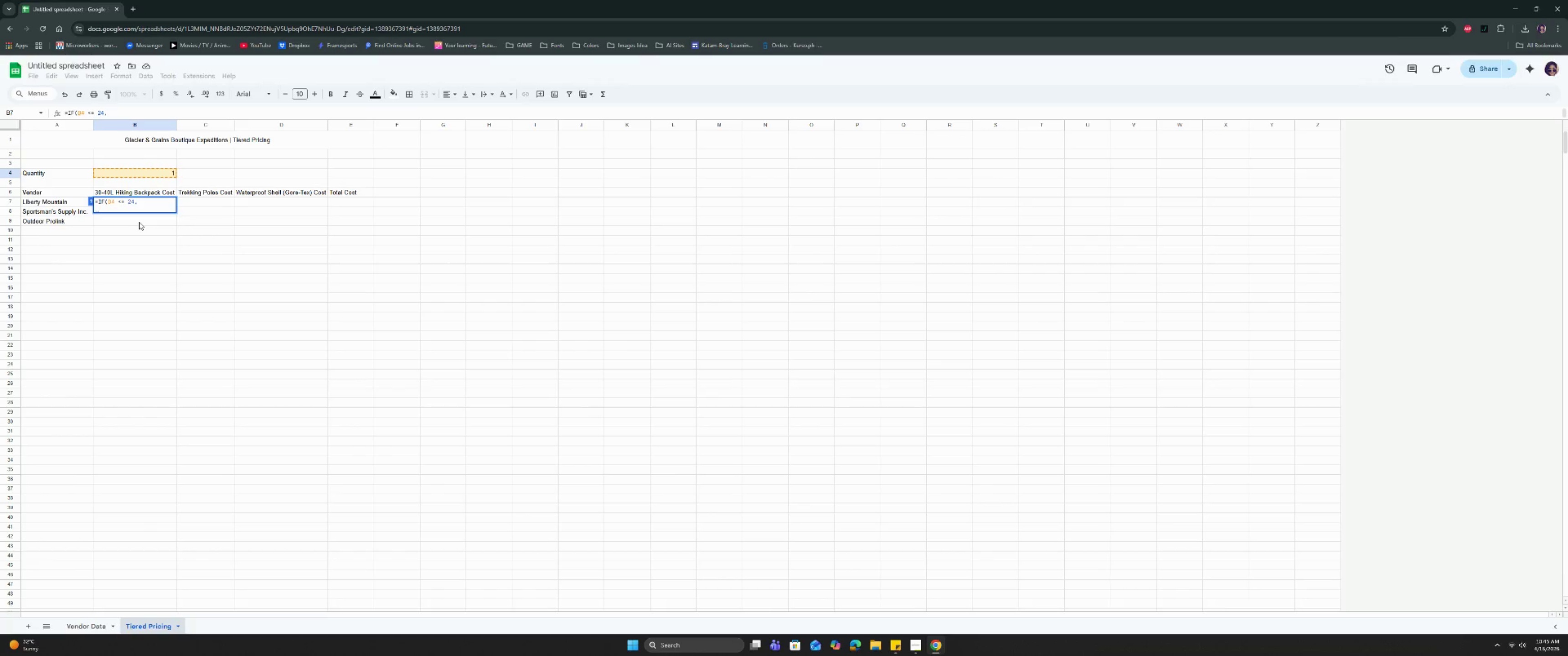 
type(vlo)
 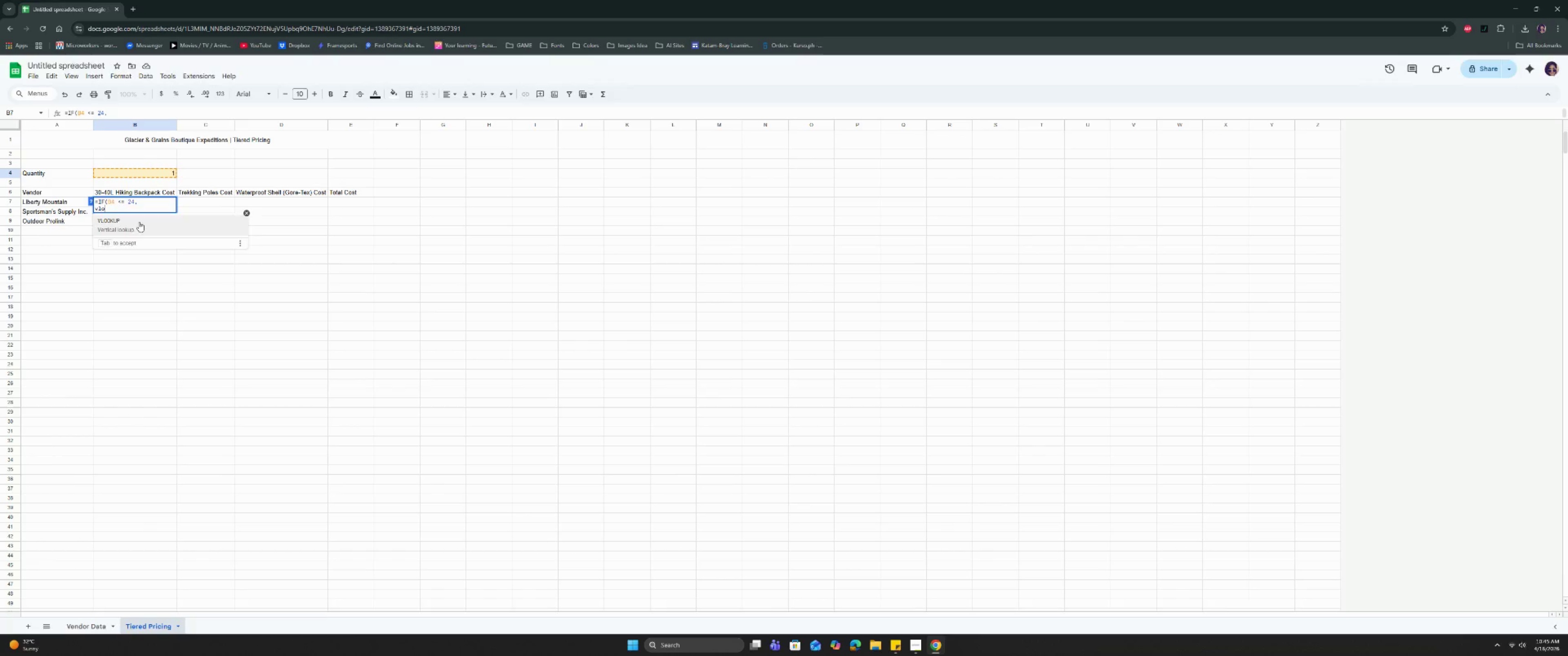 
key(Enter)
 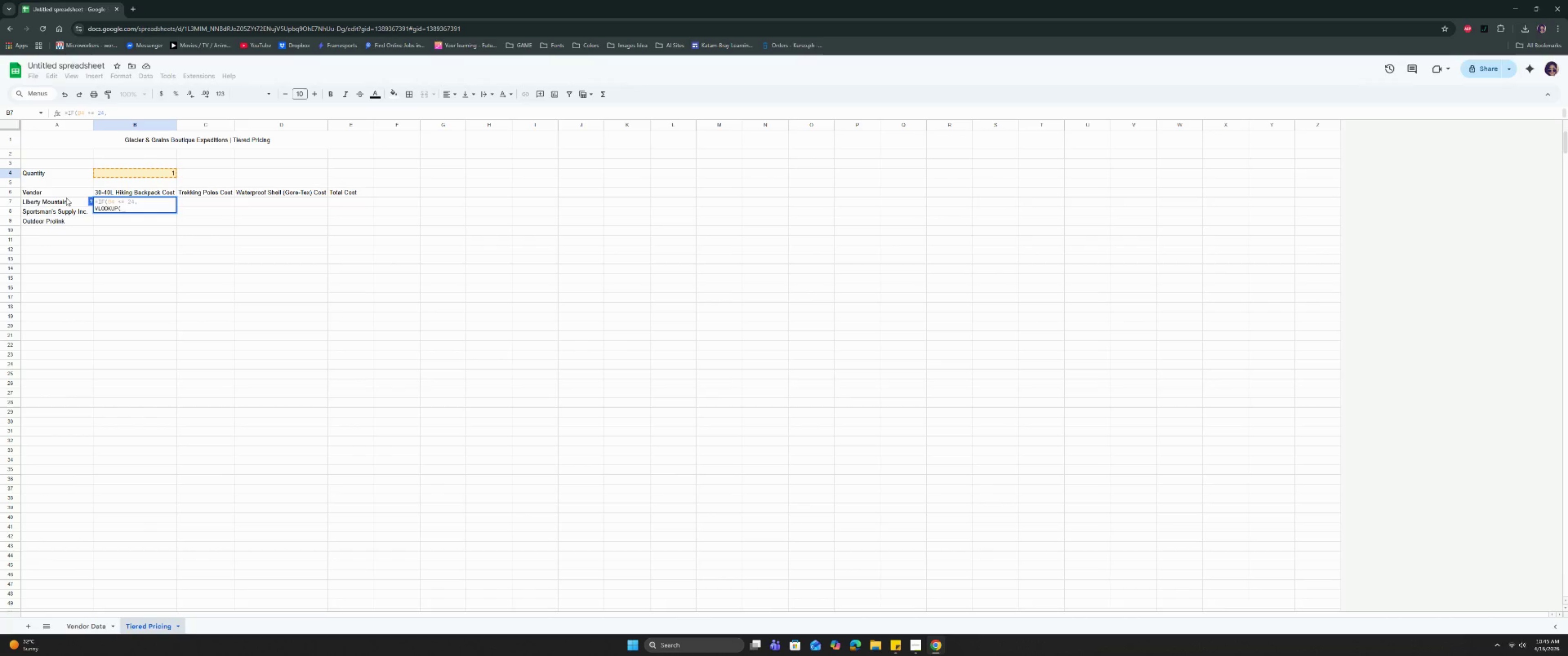 
left_click([67, 201])
 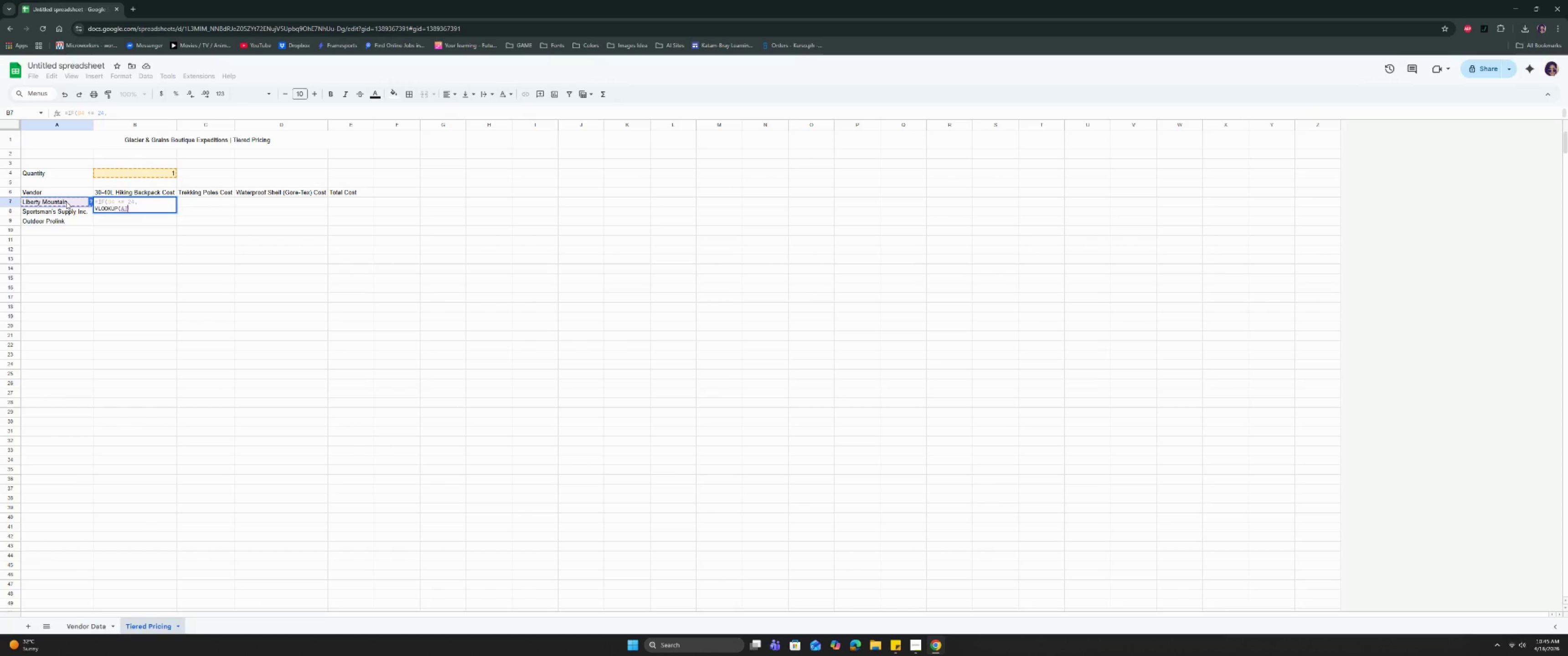 
key(Comma)
 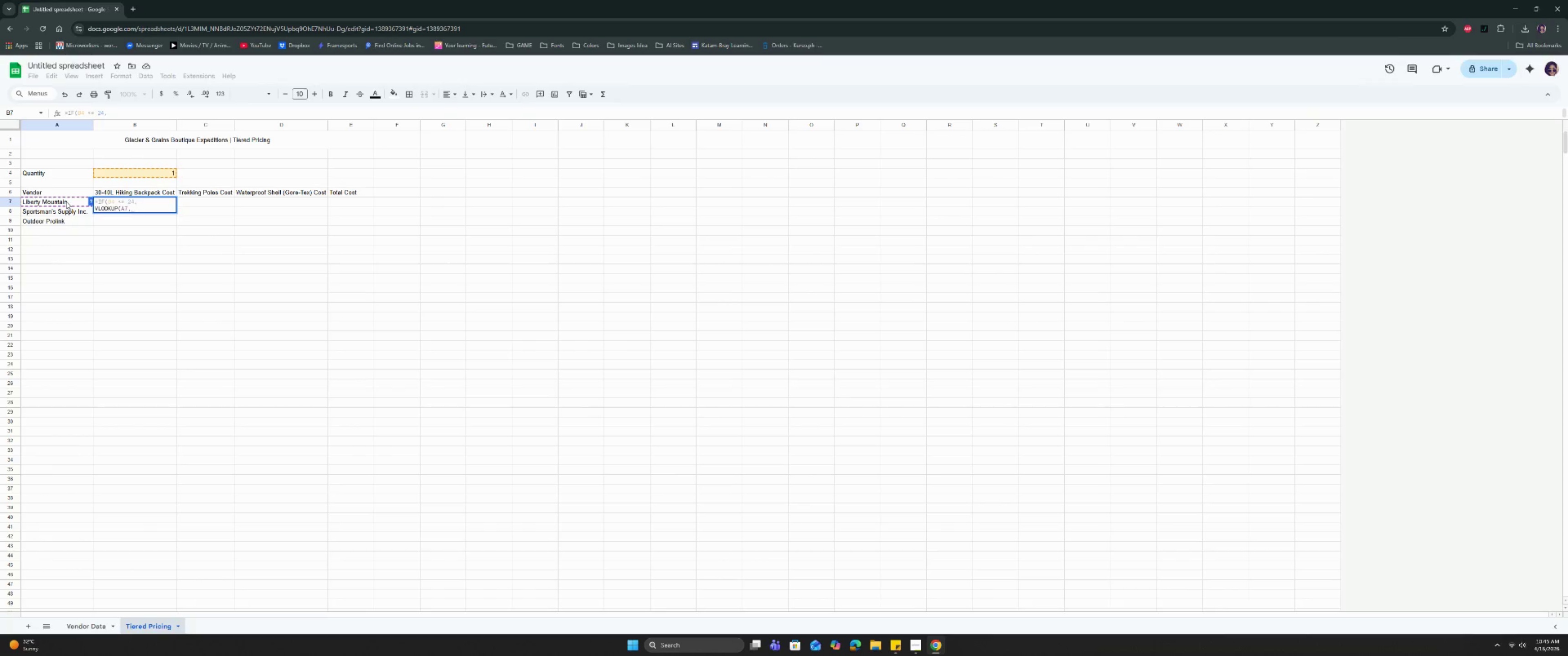 
key(Control+ControlRight)
 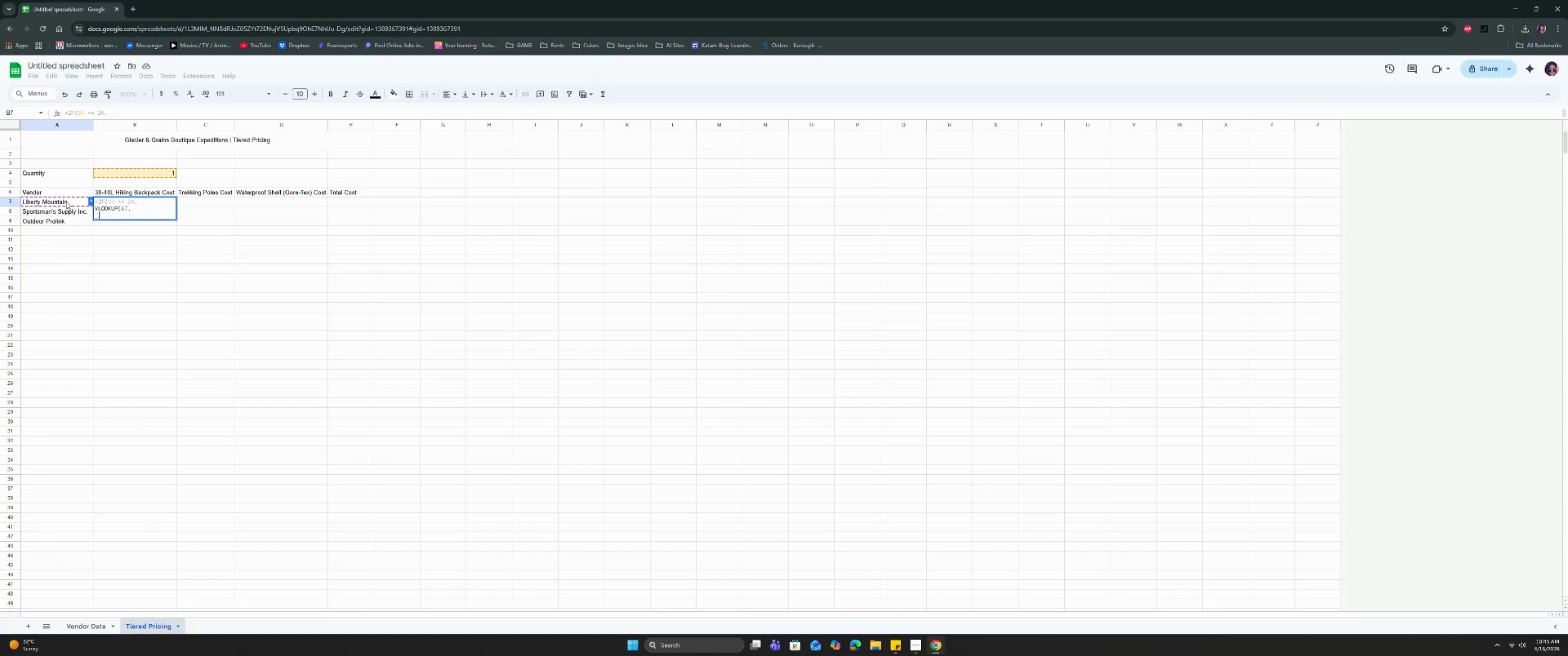 
key(Control+Enter)
 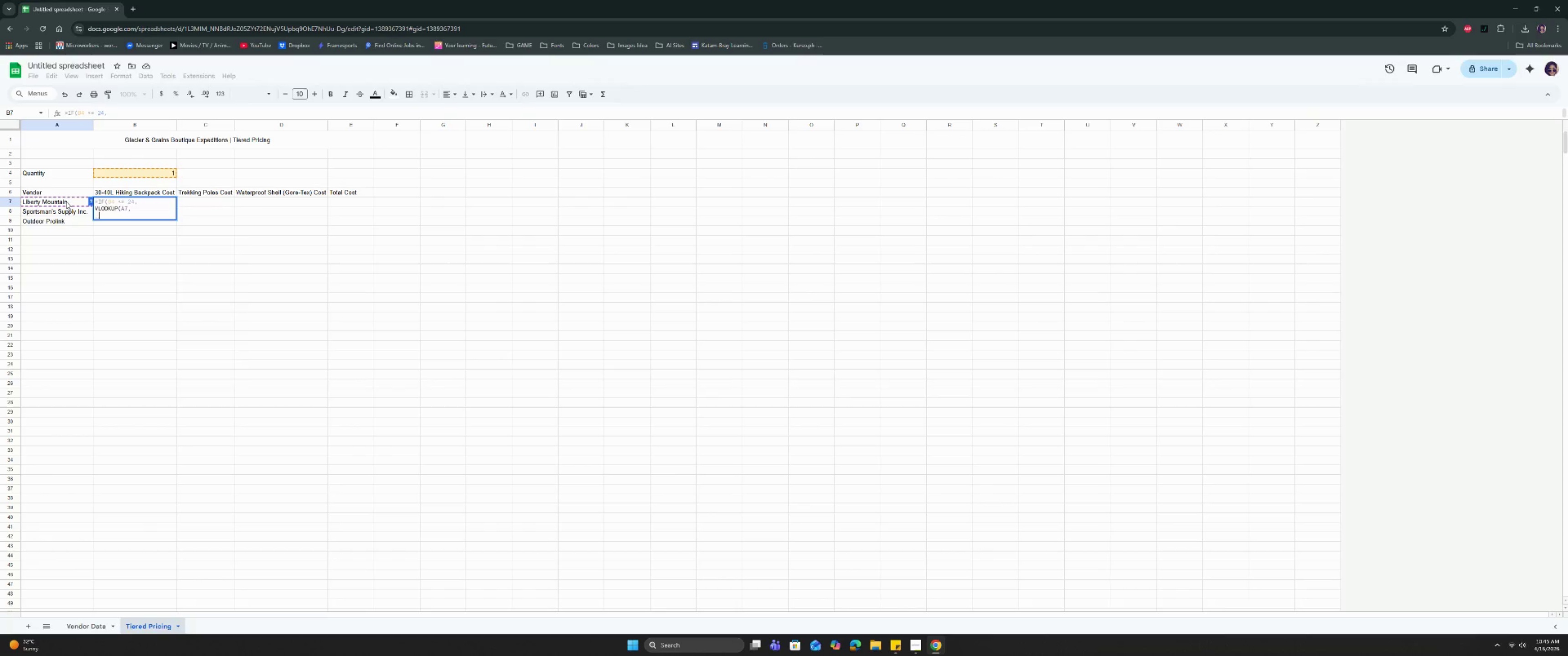 
type(filter)
 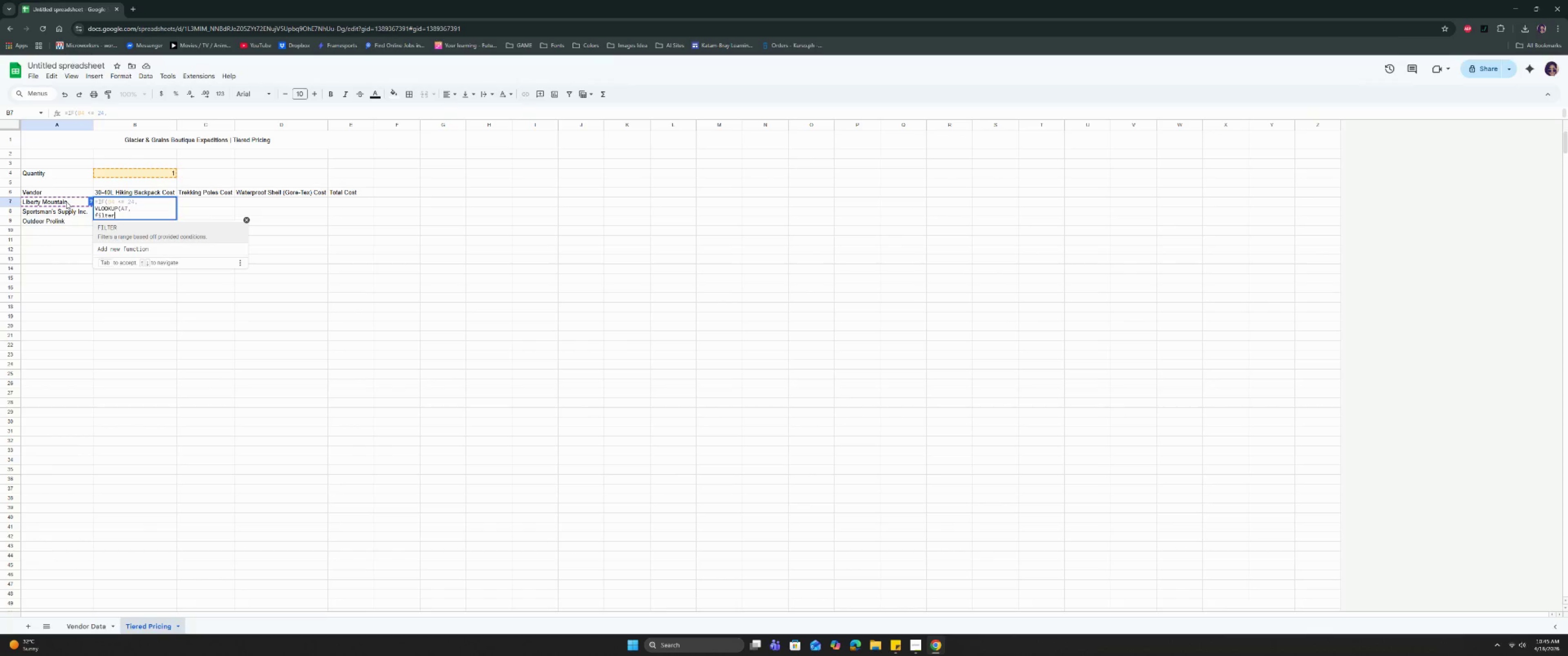 
key(Enter)
 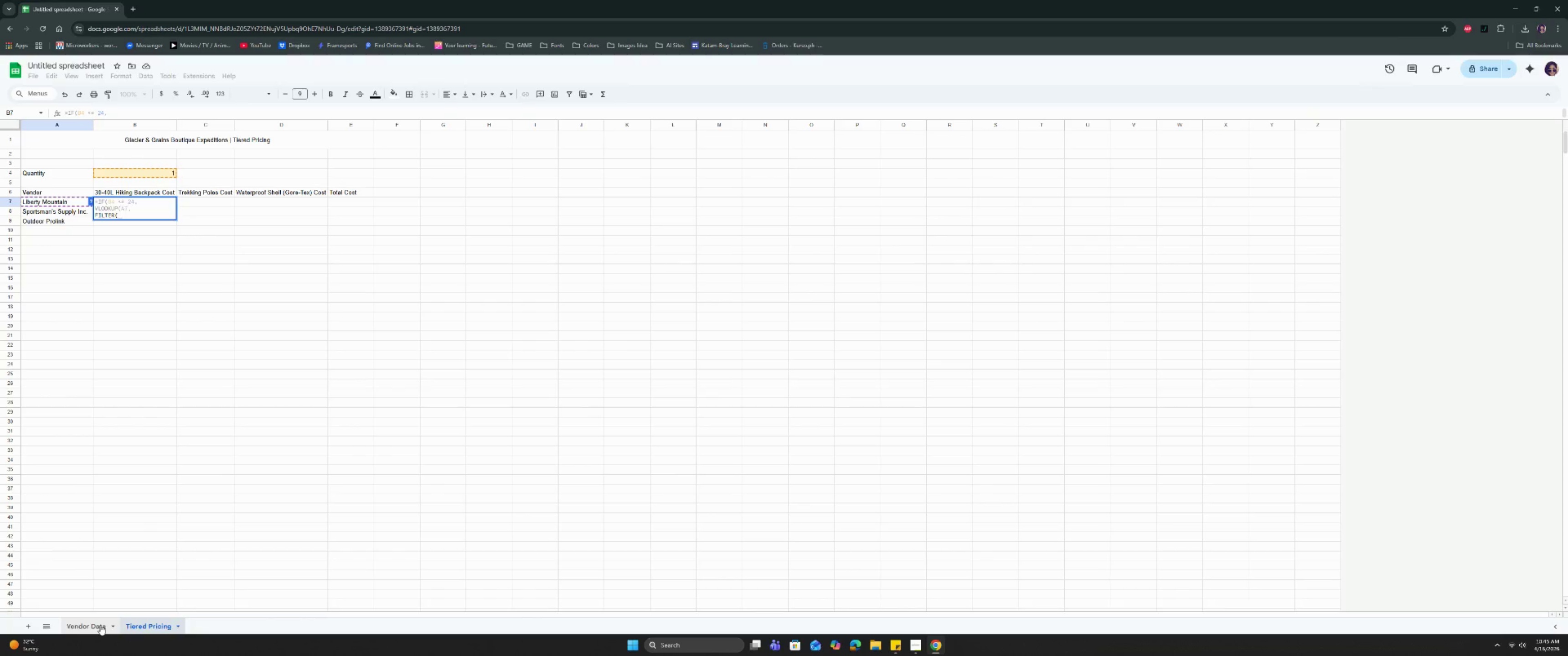 
wait(6.82)
 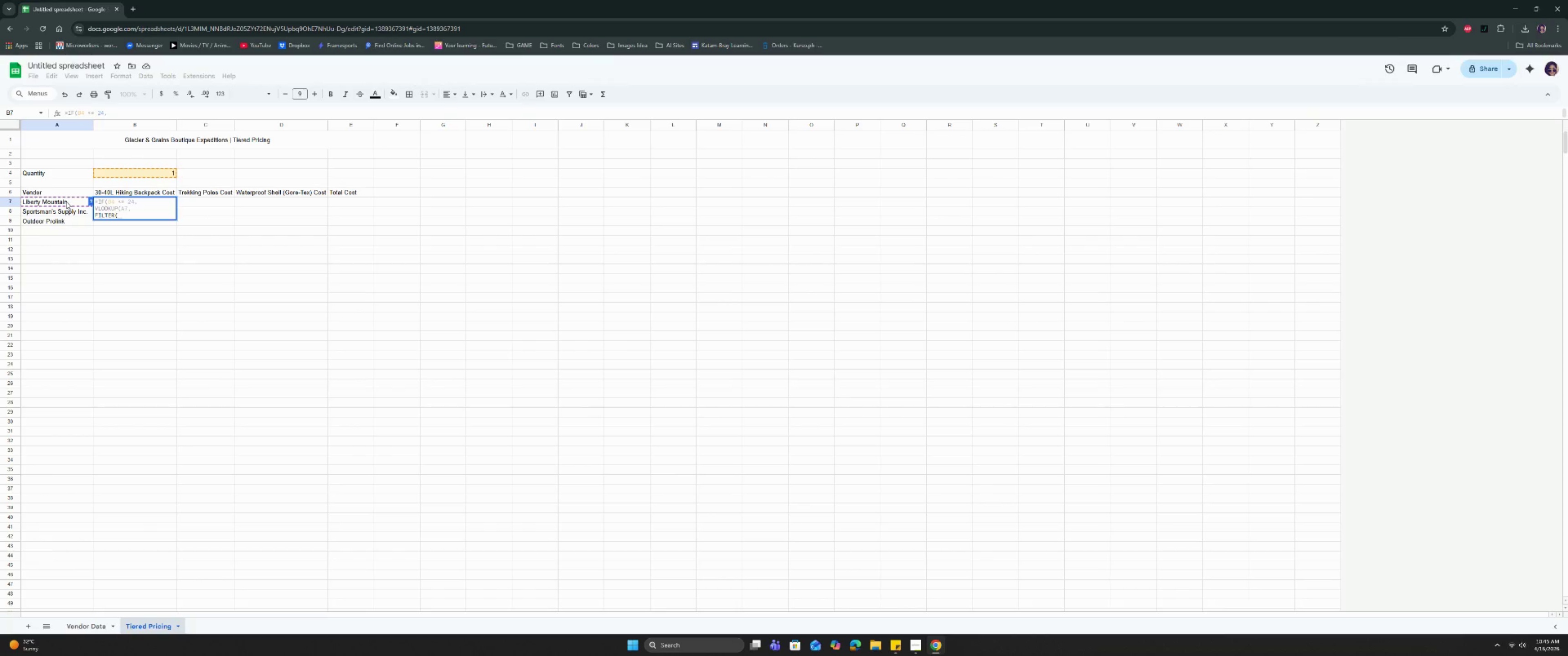 
left_click([100, 625])
 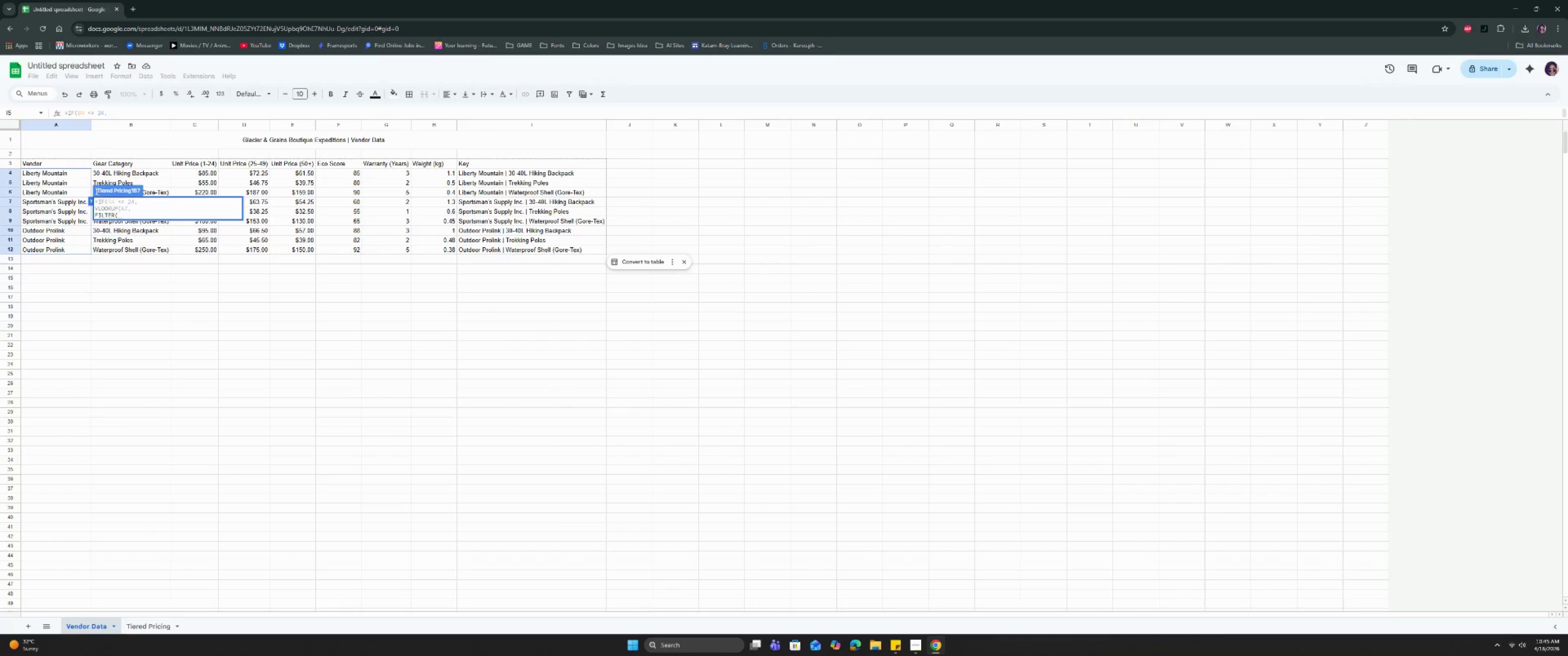 
left_click([63, 175])
 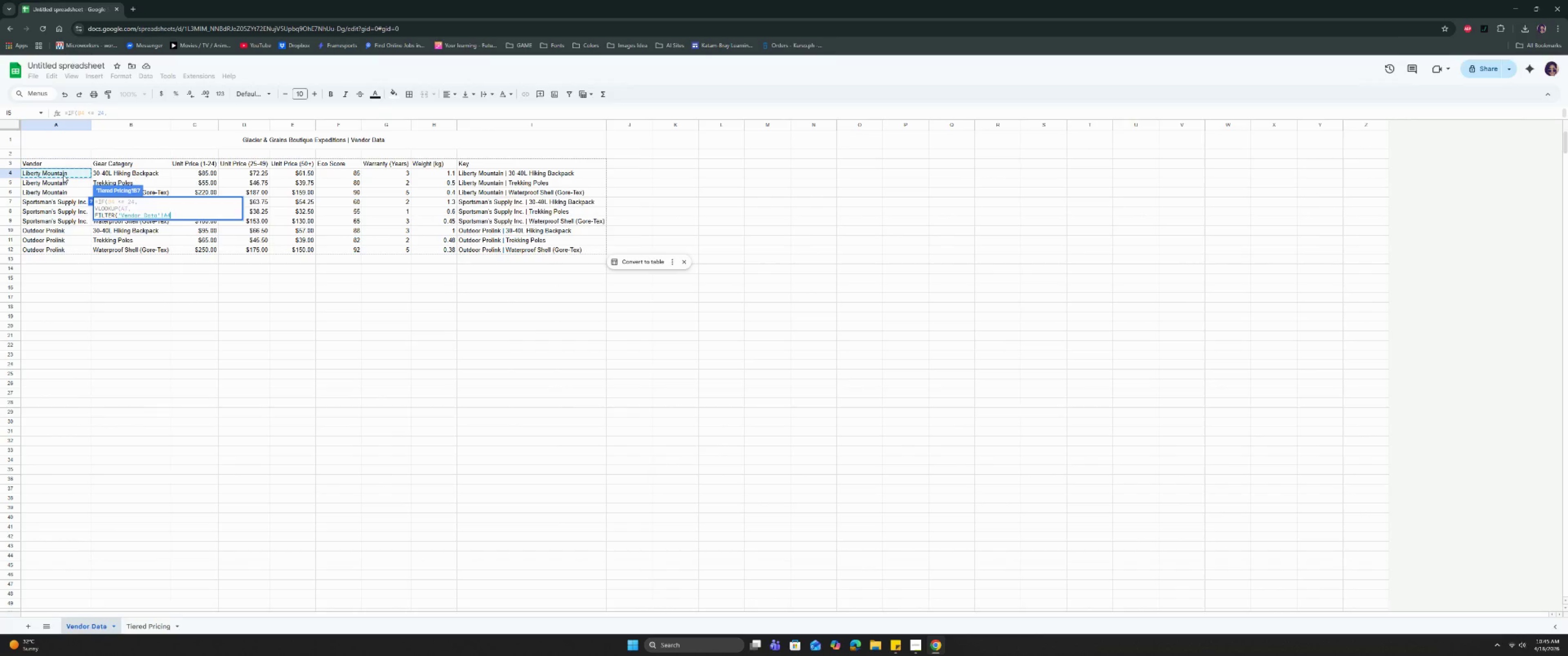 
key(Shift+Semicolon)
 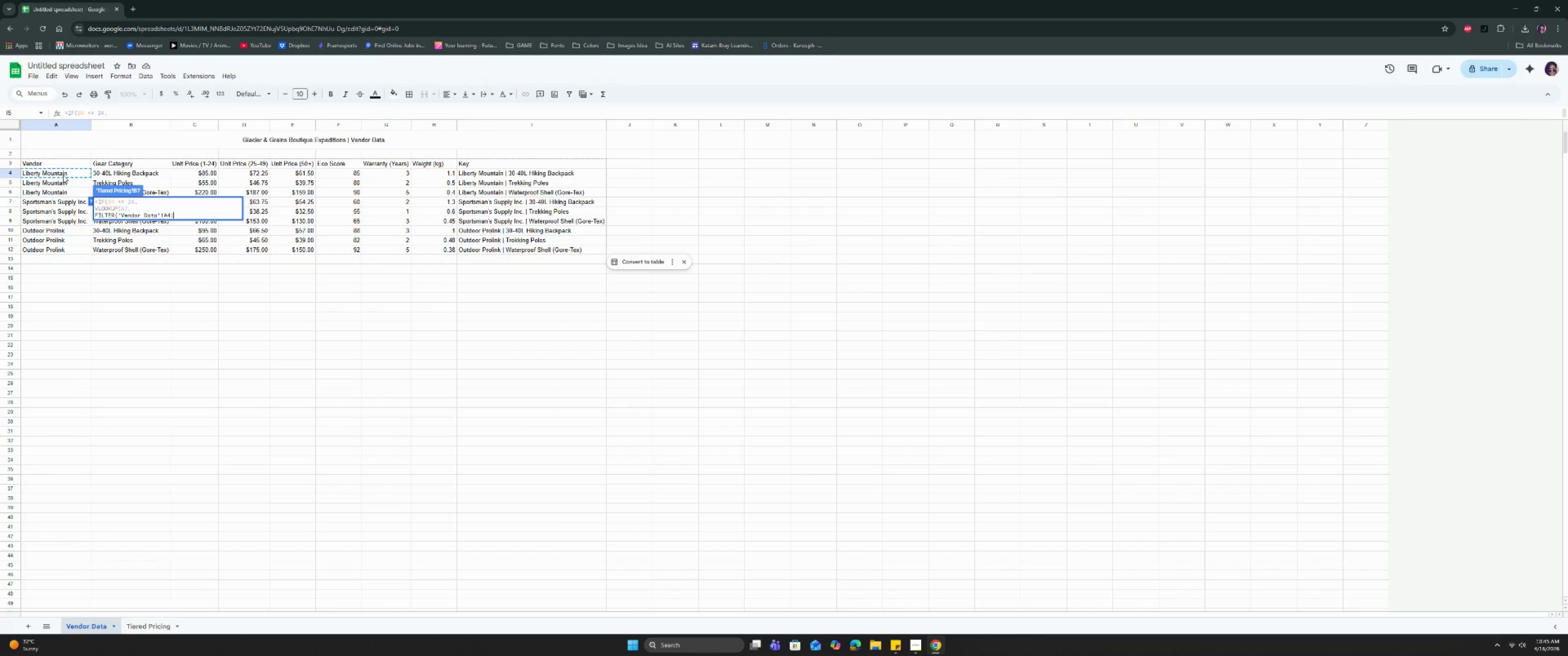 
key(E)
 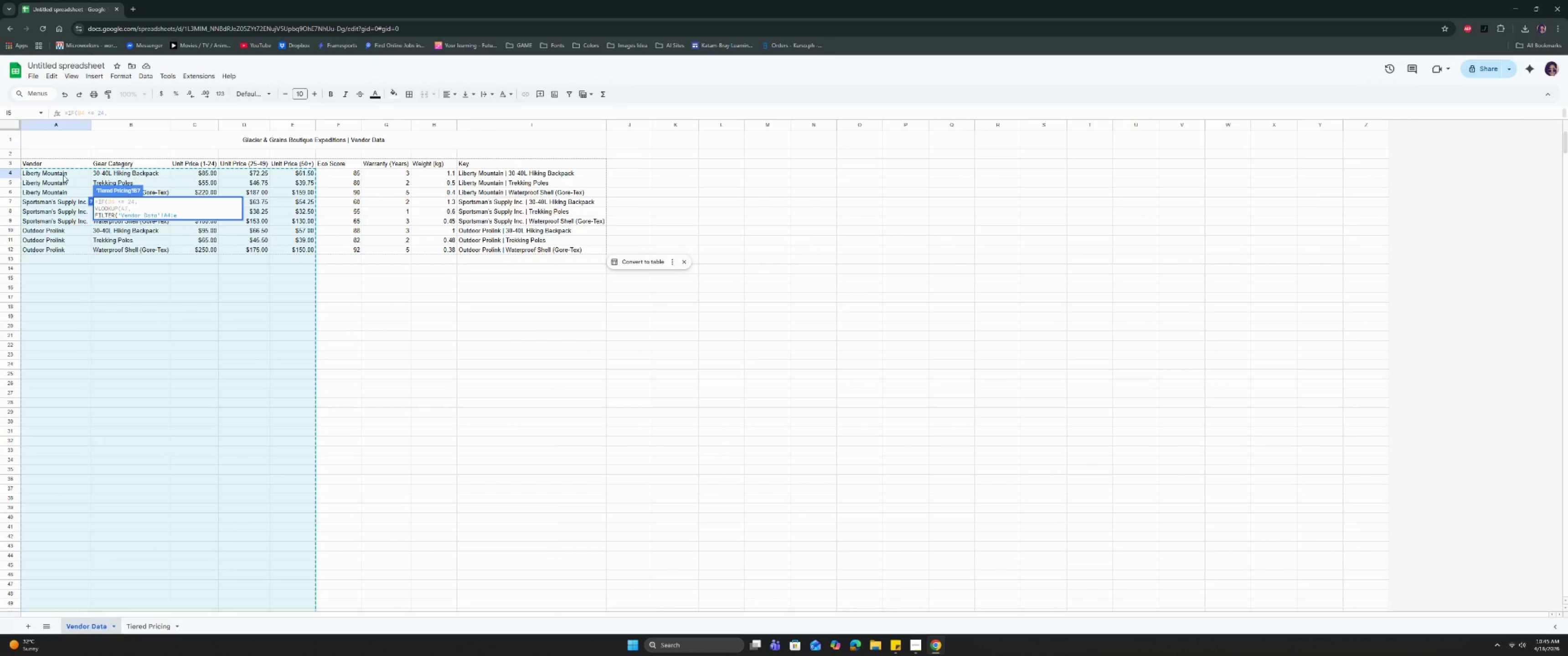 
key(Backspace)
 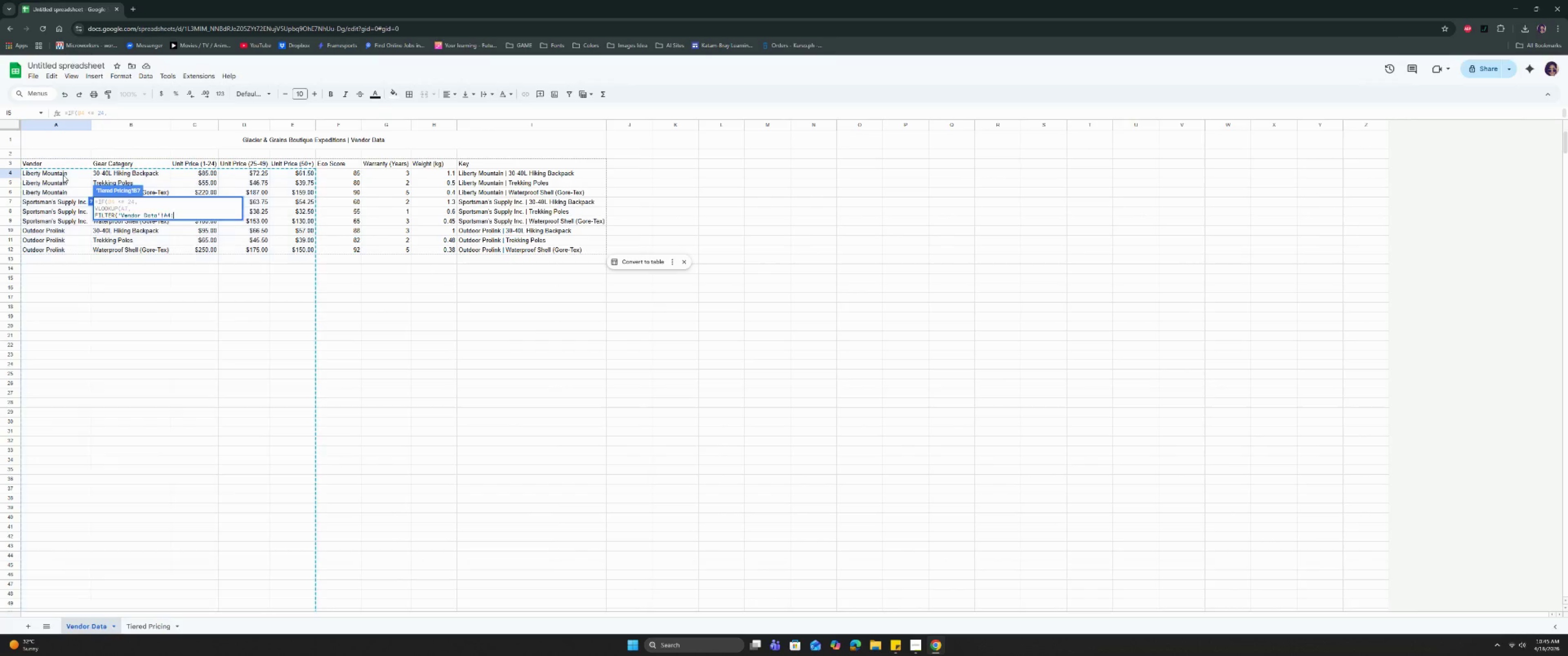 
key(CapsLock)
 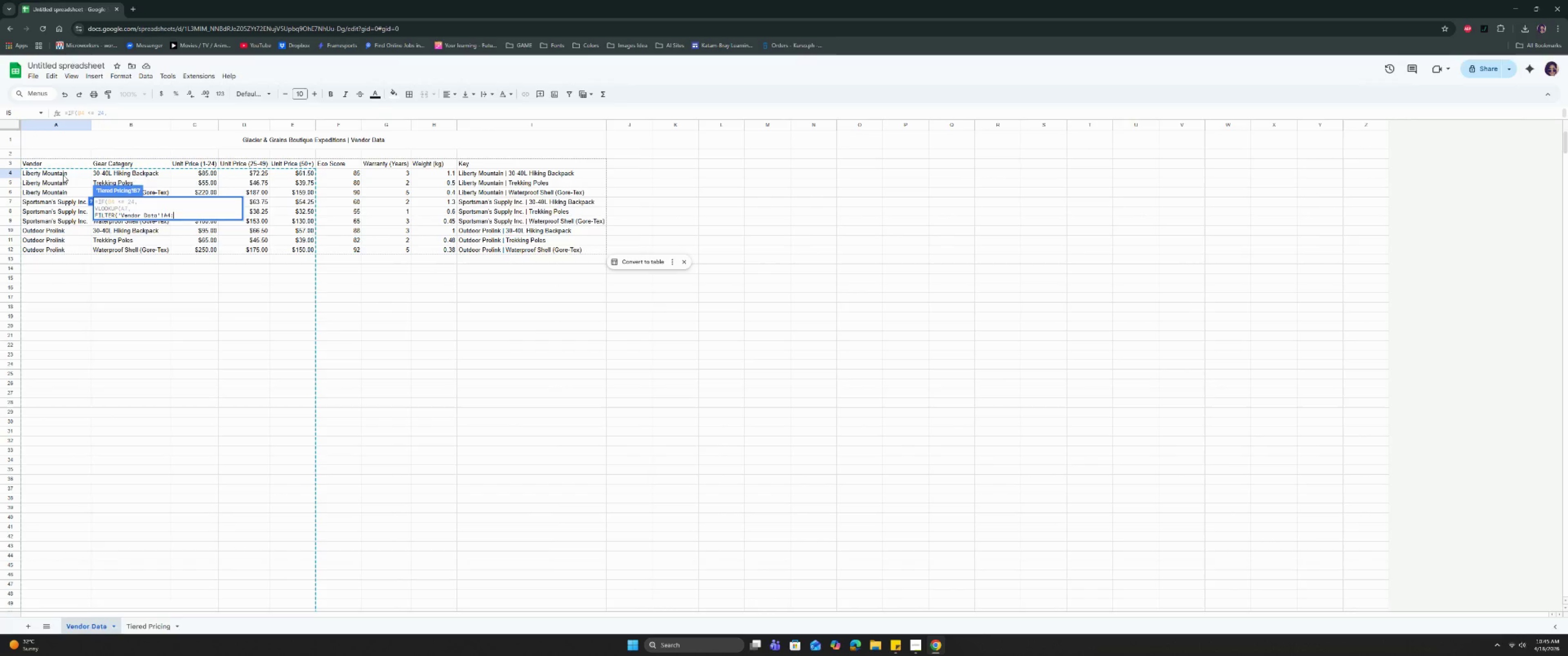 
key(E)
 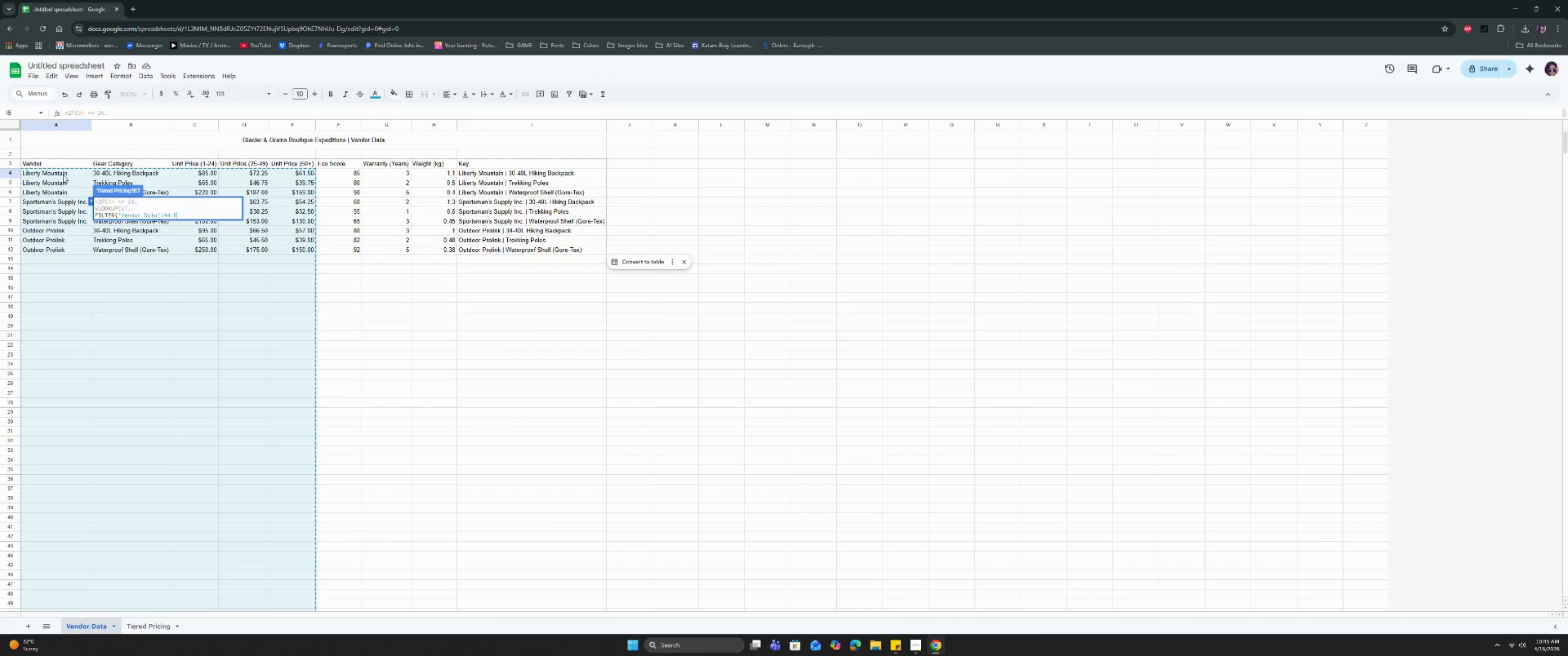 
key(Comma)
 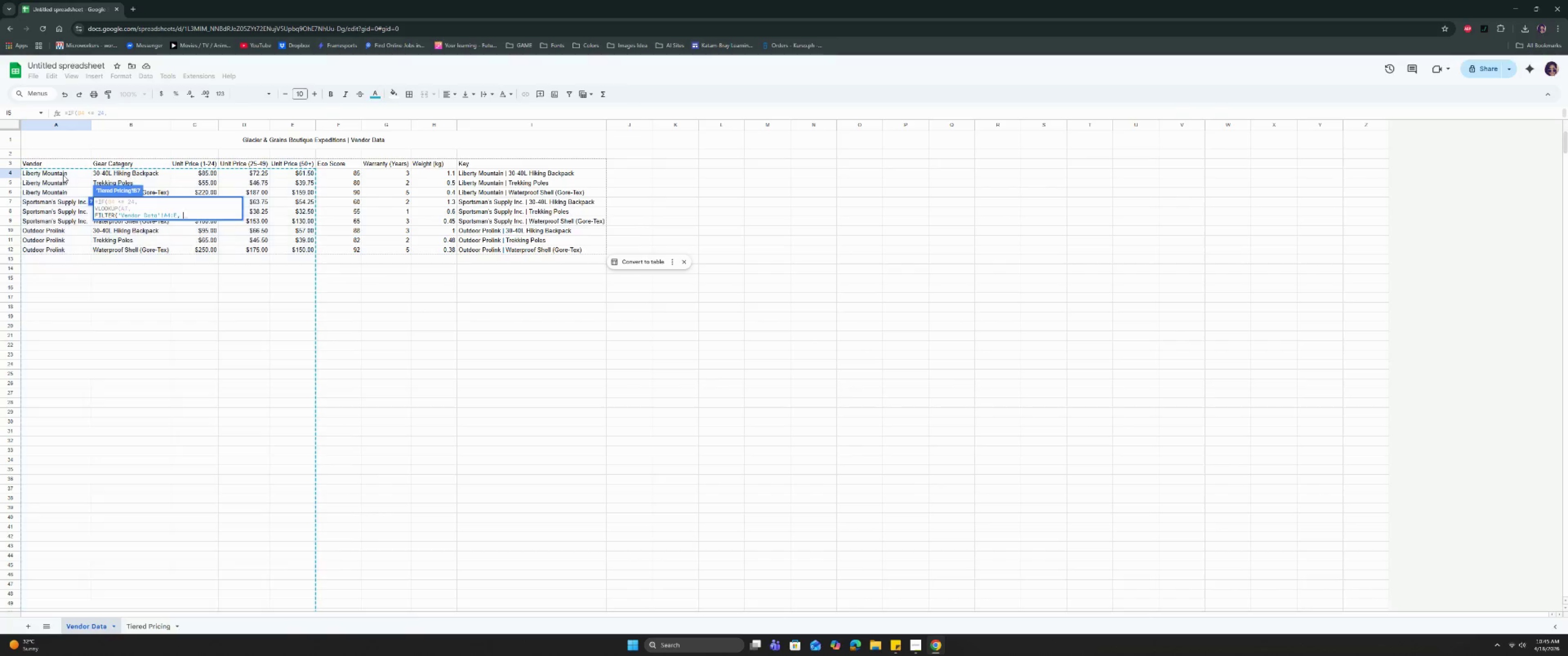 
key(Space)
 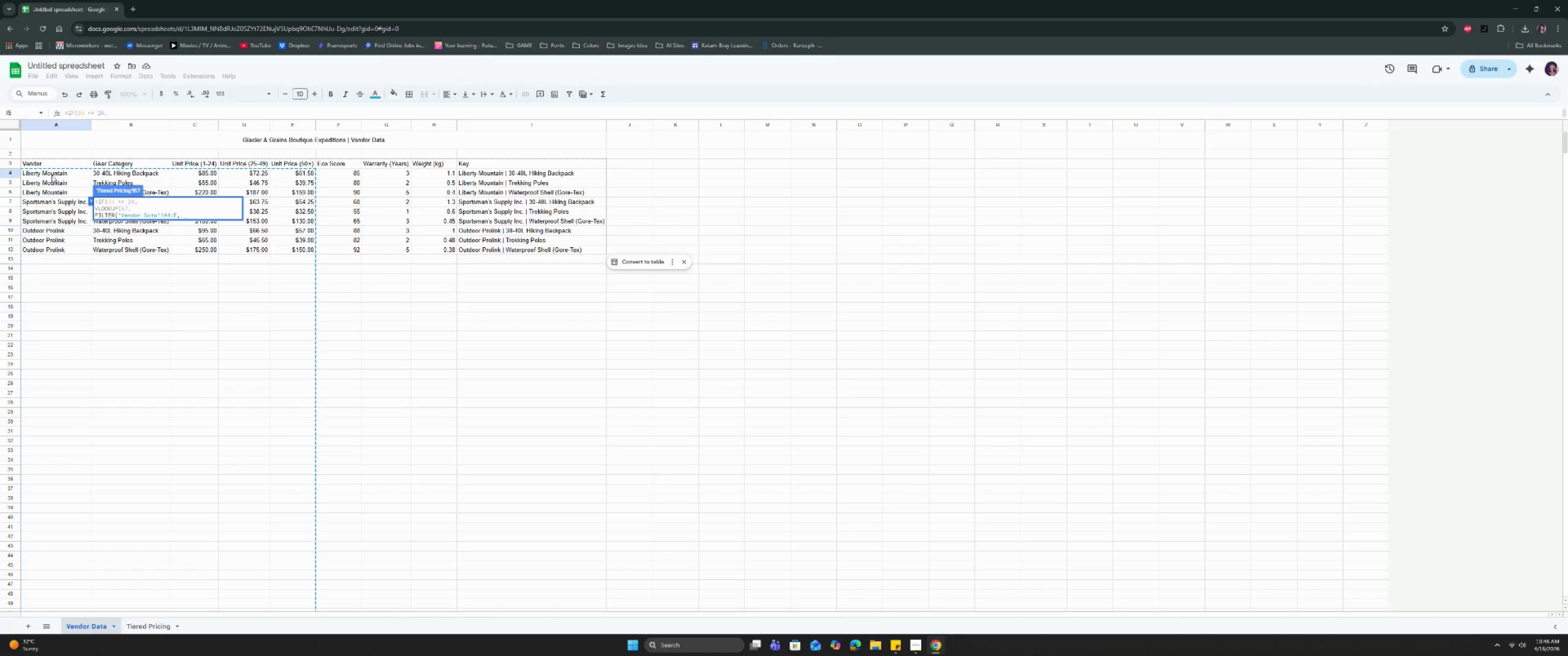 
wait(5.26)
 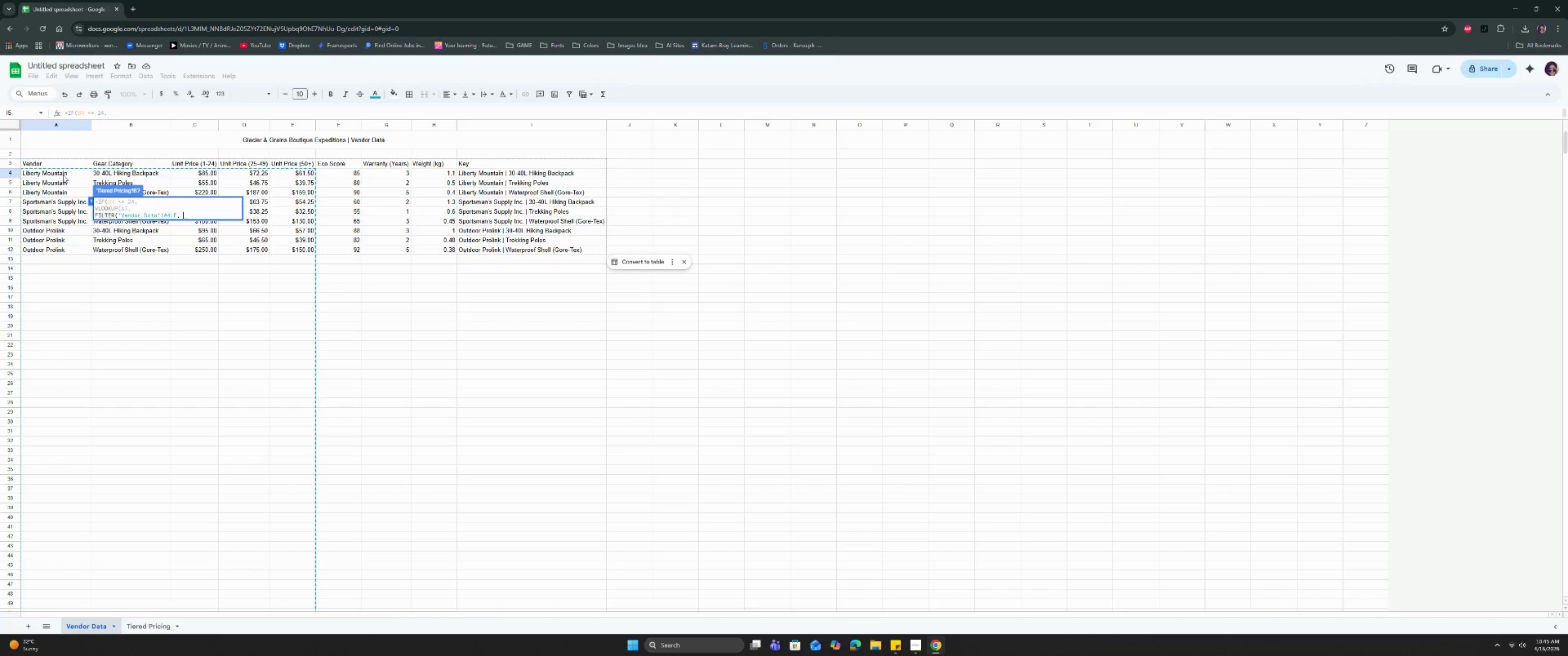 
left_click([105, 172])
 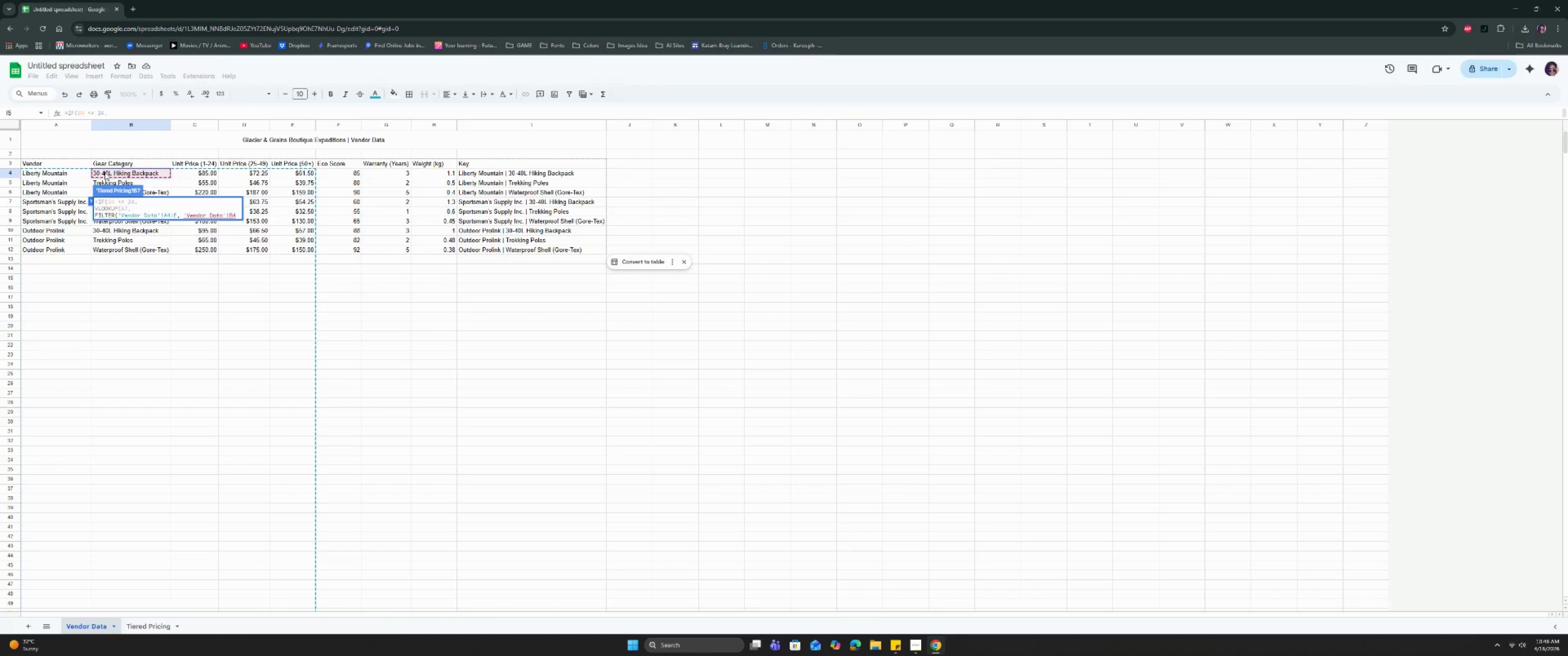 
type(:B = "3-)
key(Backspace)
type(0=4)
key(Backspace)
key(Backspace)
type(-40;)
key(Backspace)
type(l)
key(Backspace)
type(L Hil)
key(Backspace)
type(king Backpack"),)
 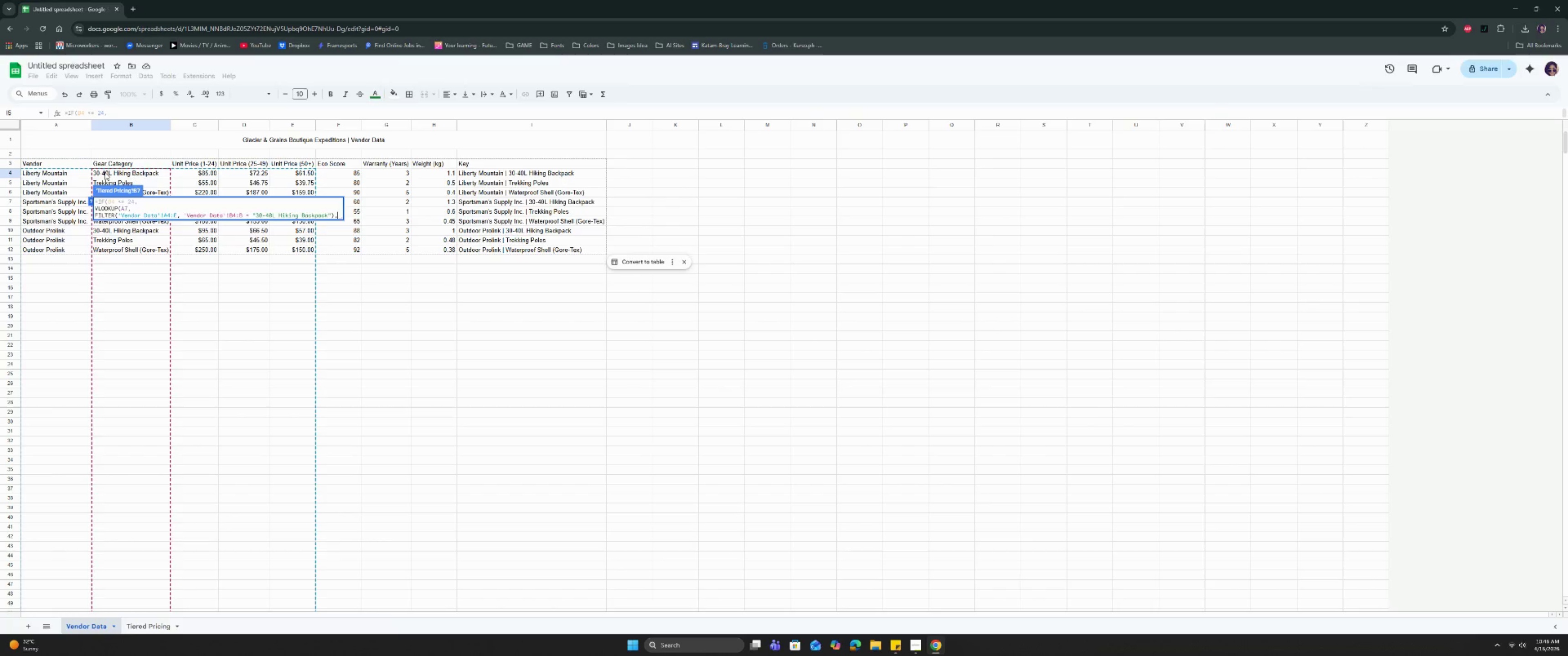 
key(Control+Enter)
 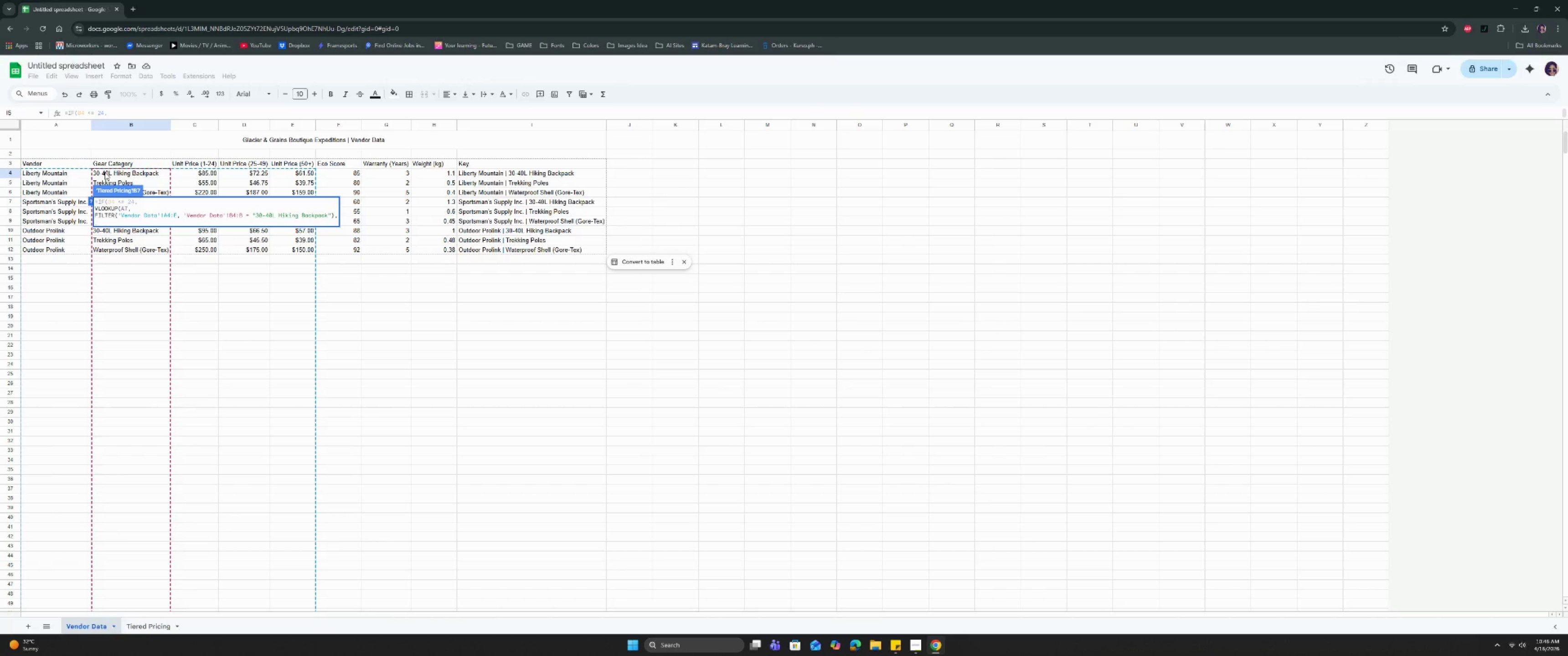 
type(3, fa)
key(Backspace)
key(Backspace)
type(FA)
key(Backspace)
type(ALSE),)
 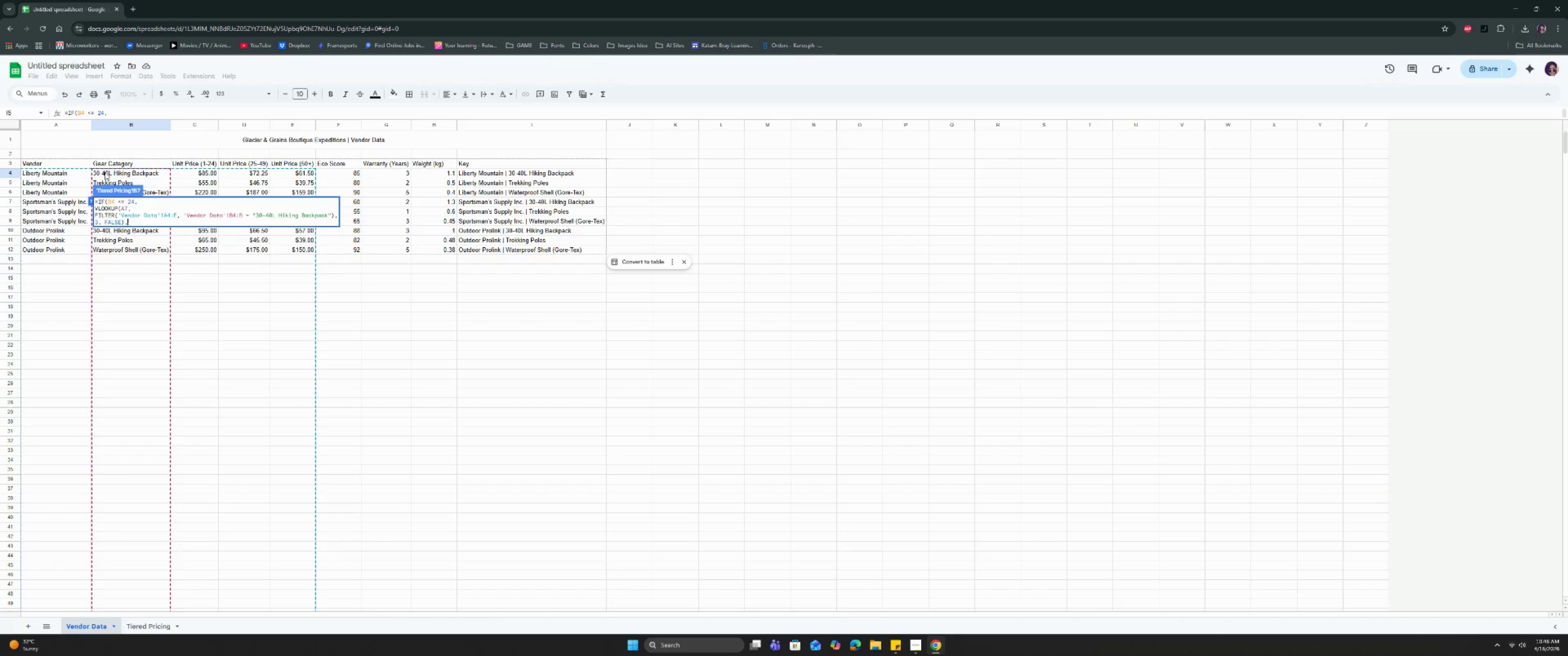 
key(Control+Enter)
 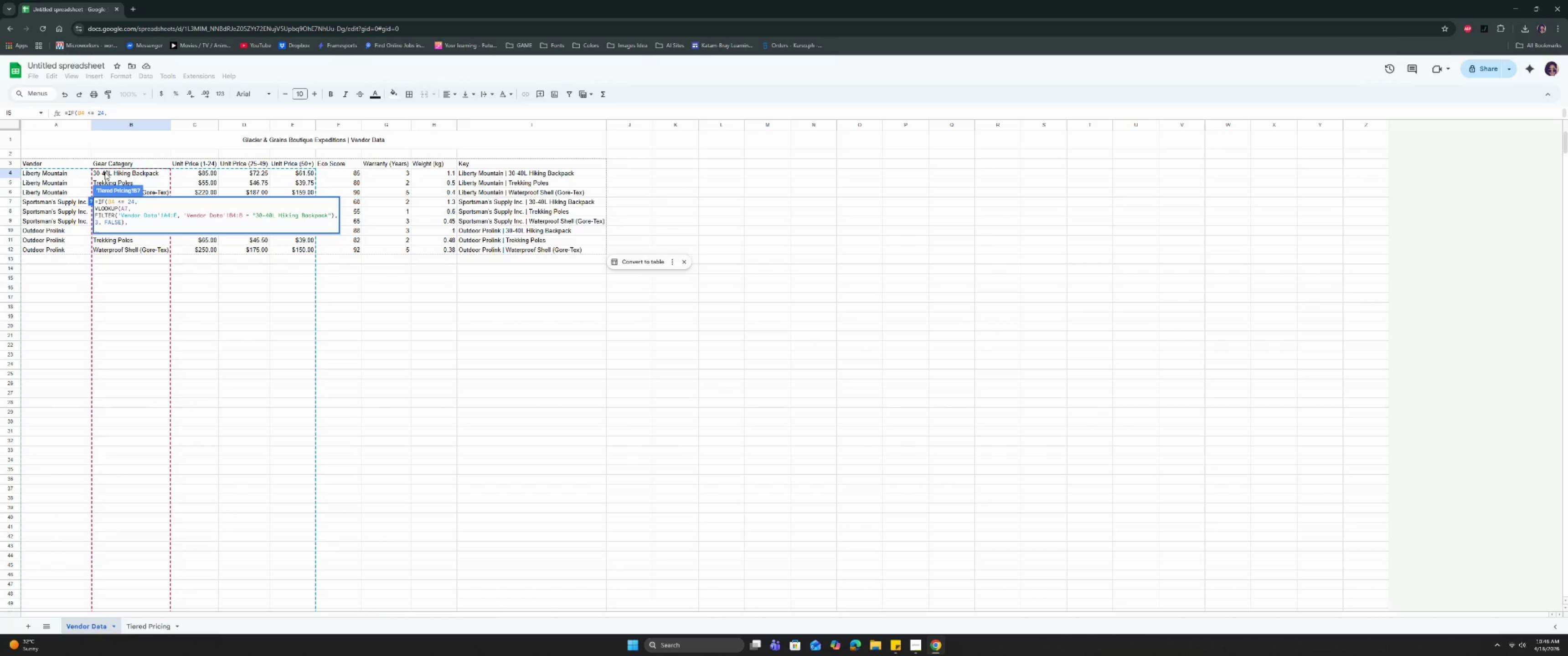 
type(IF)
 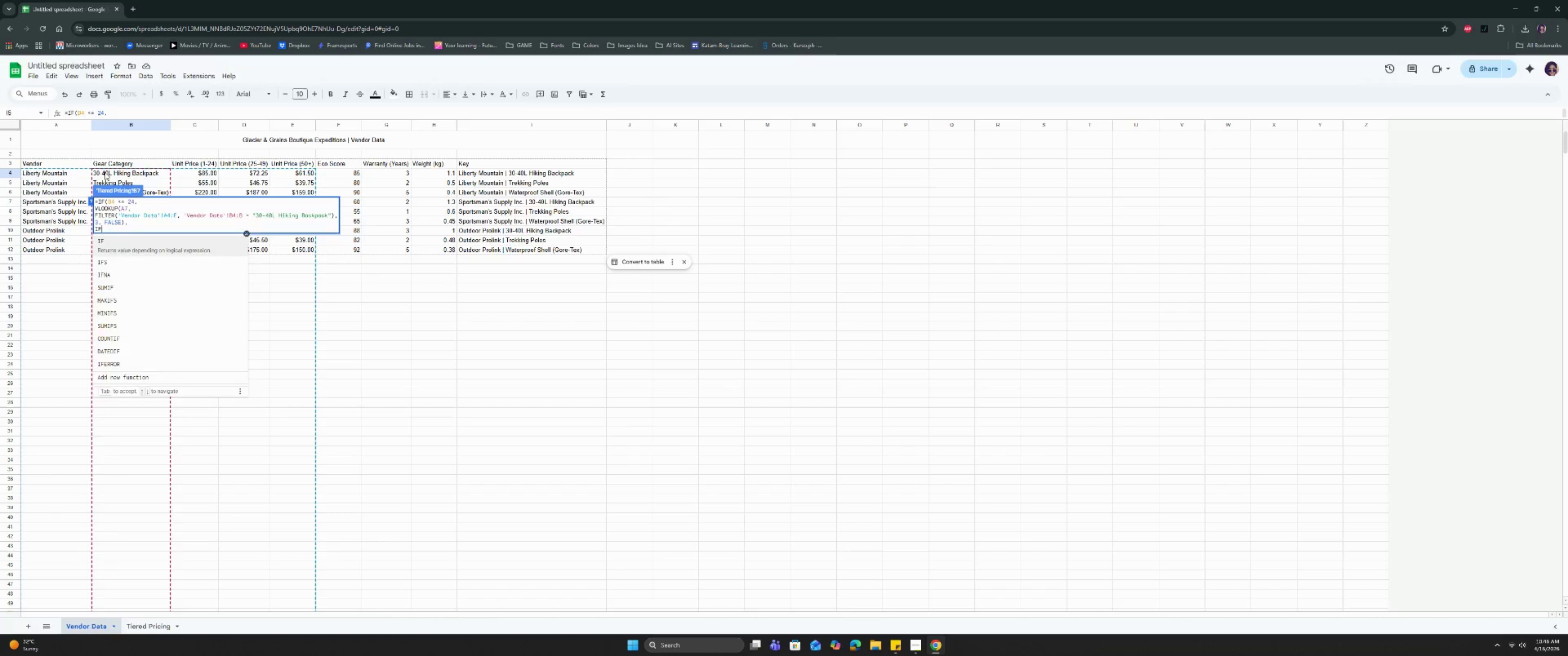 
key(Enter)
 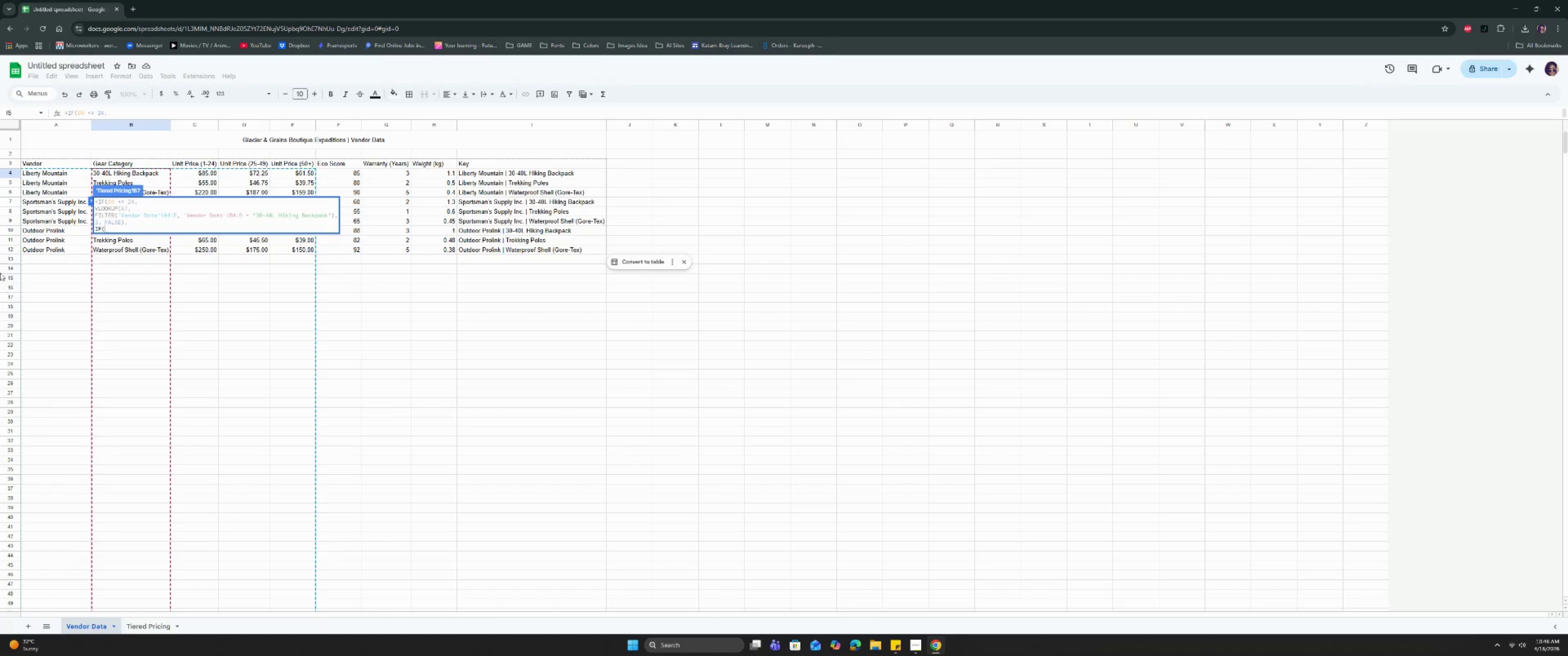 
wait(5.02)
 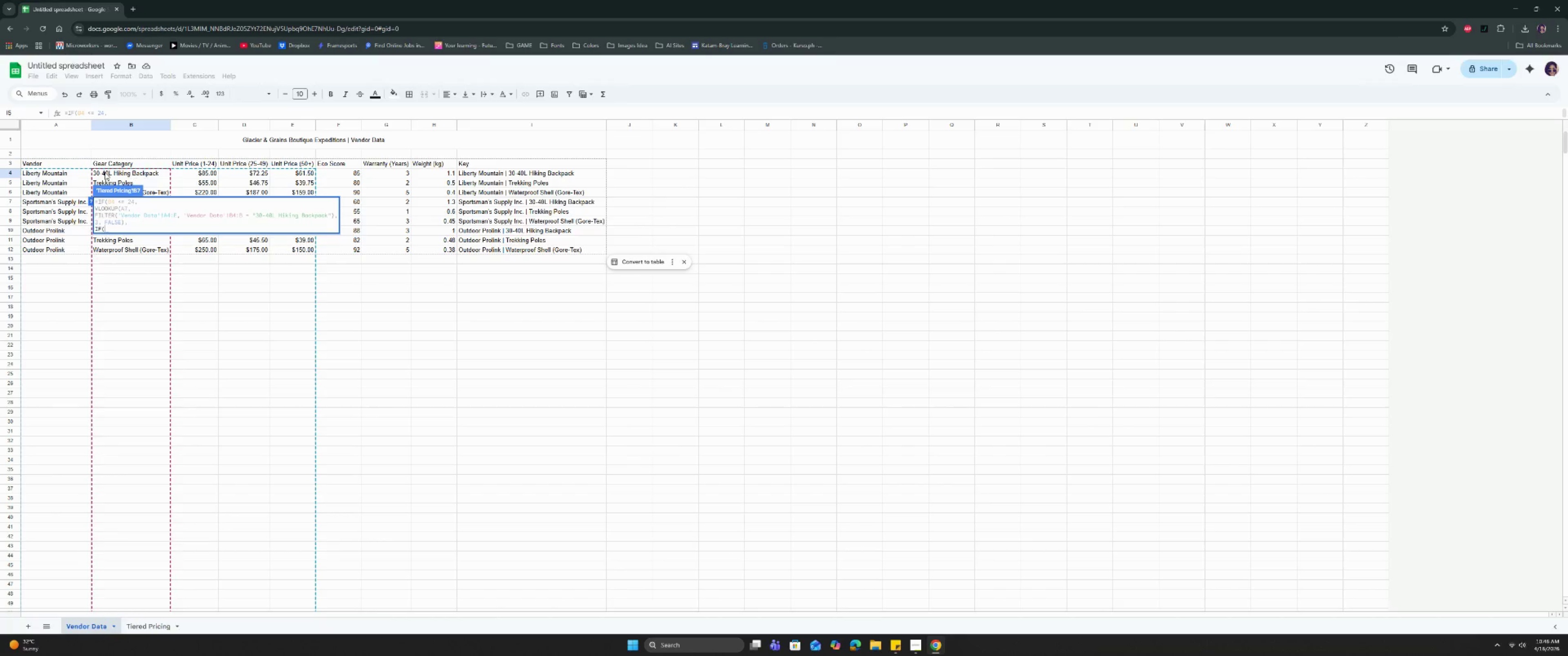 
left_click([143, 621])
 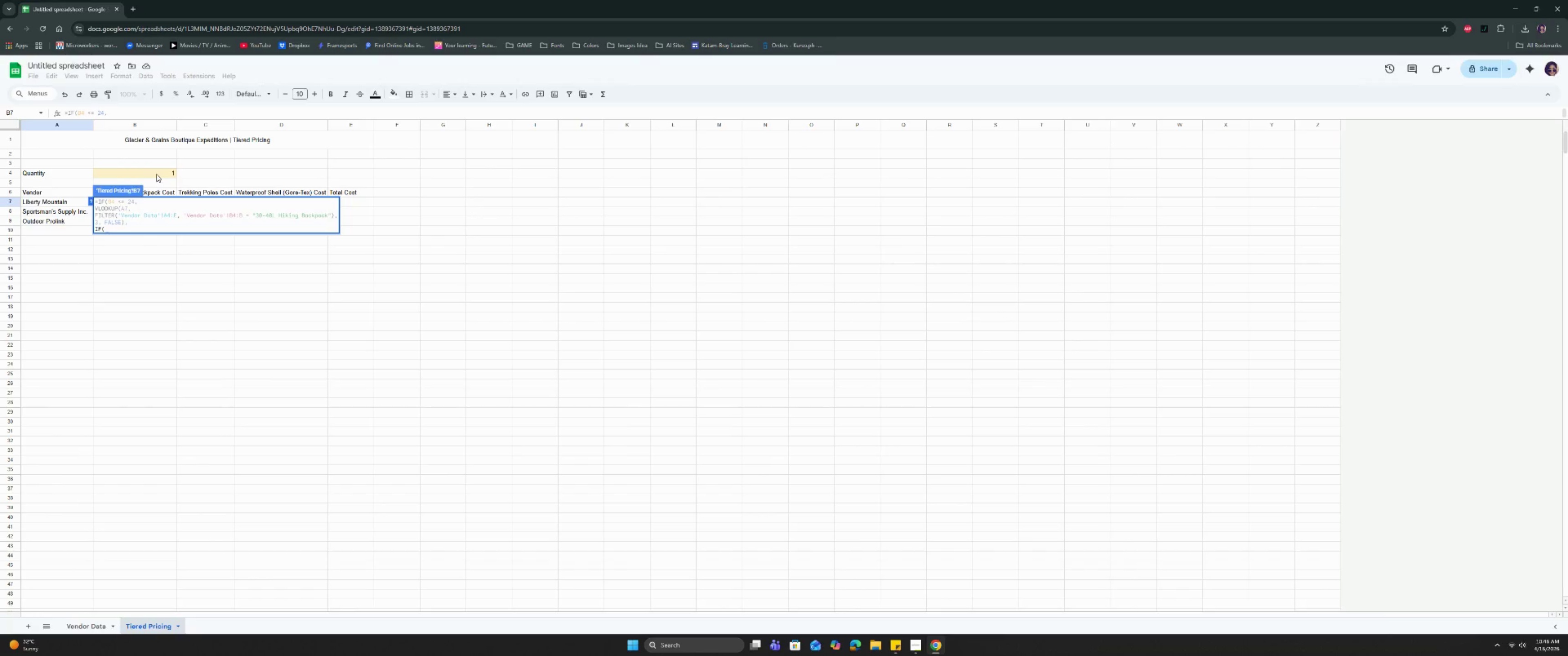 
left_click([156, 173])
 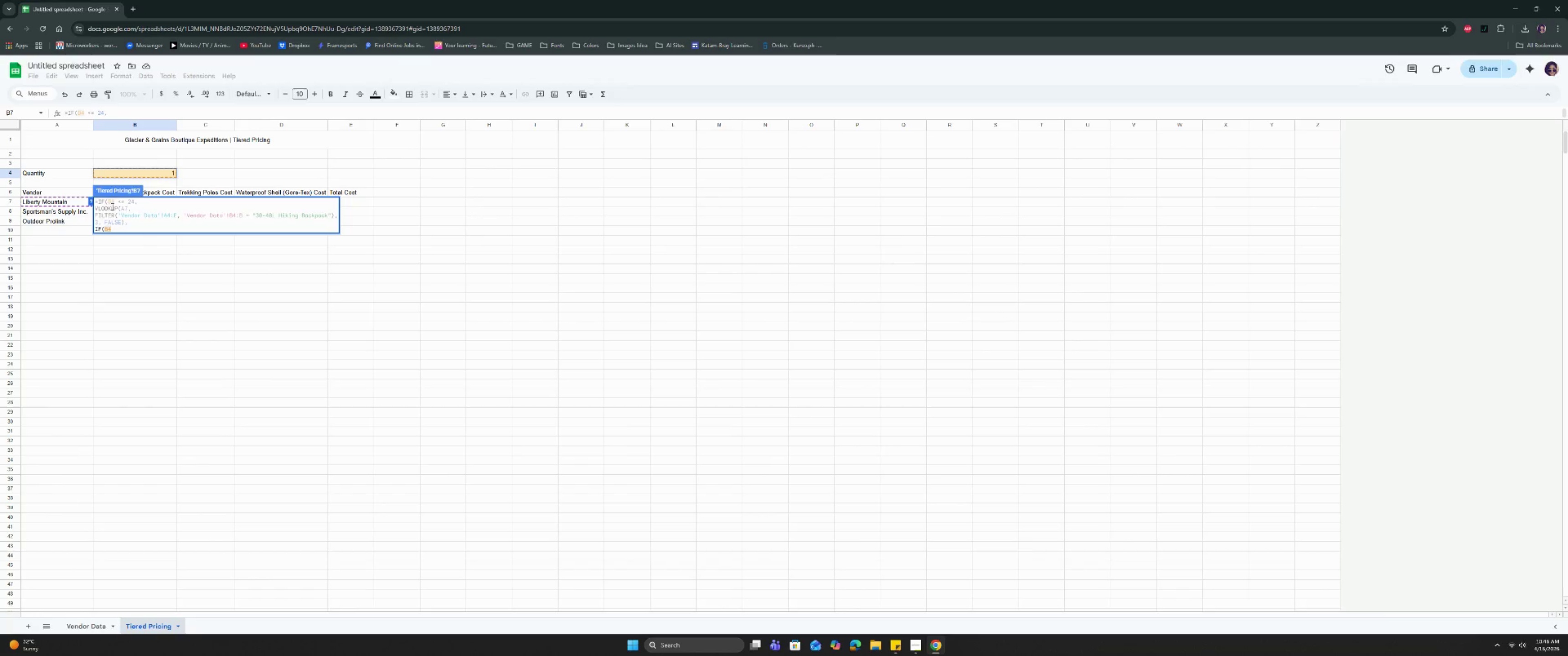 
left_click([107, 204])
 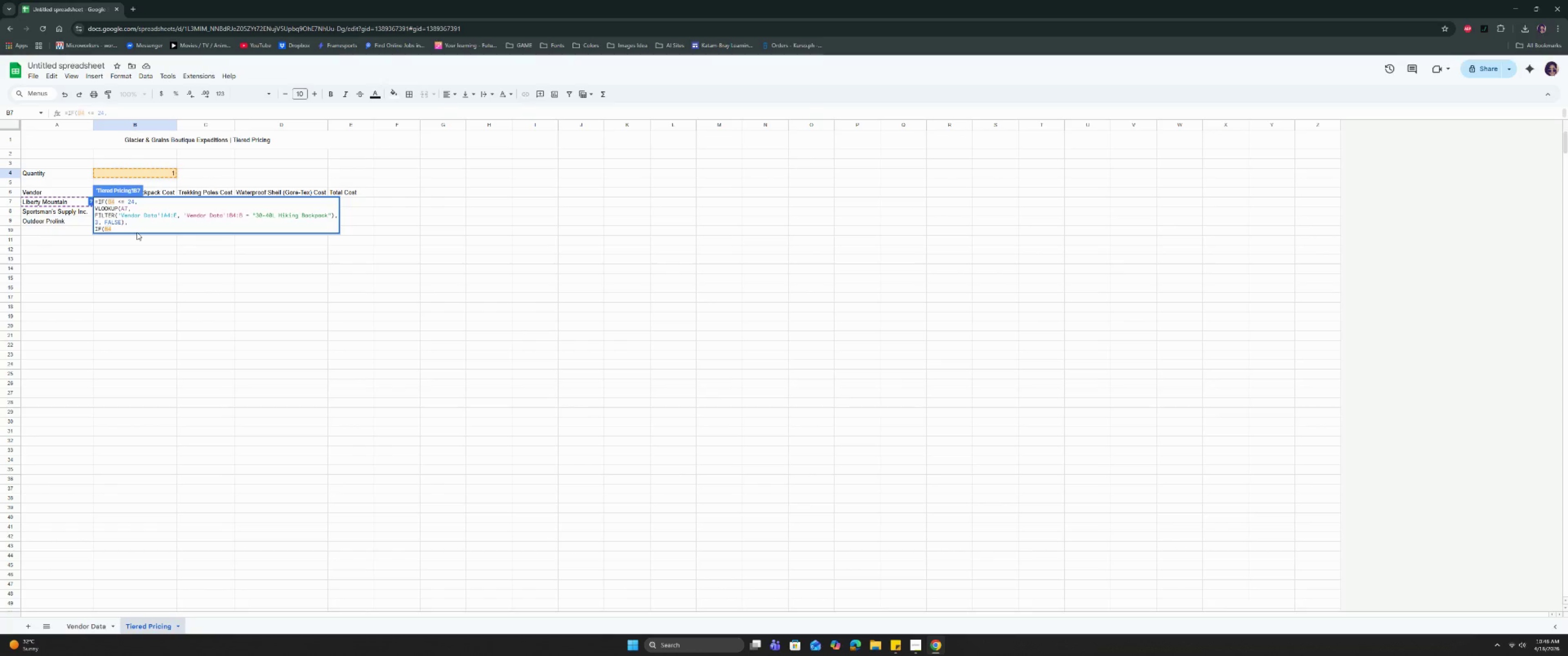 
key(Shift+4)
 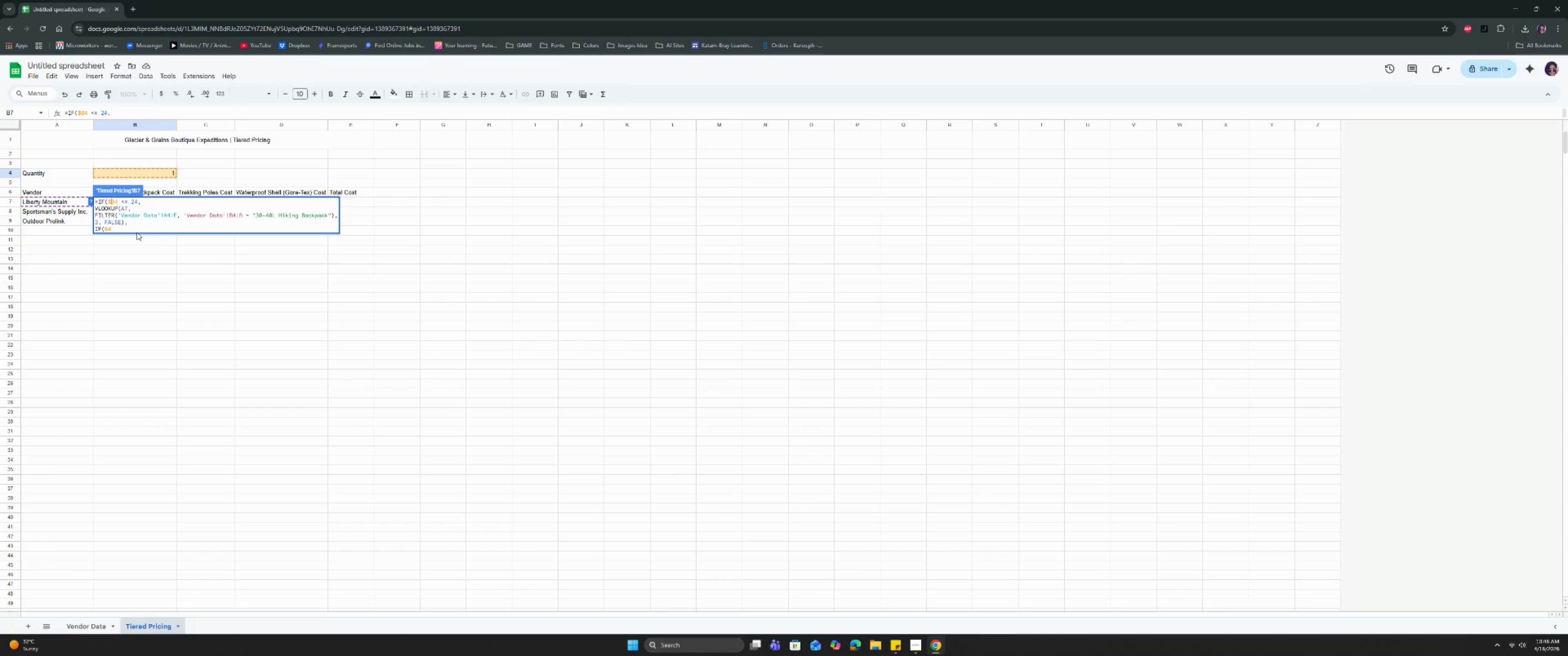 
key(ArrowRight)
 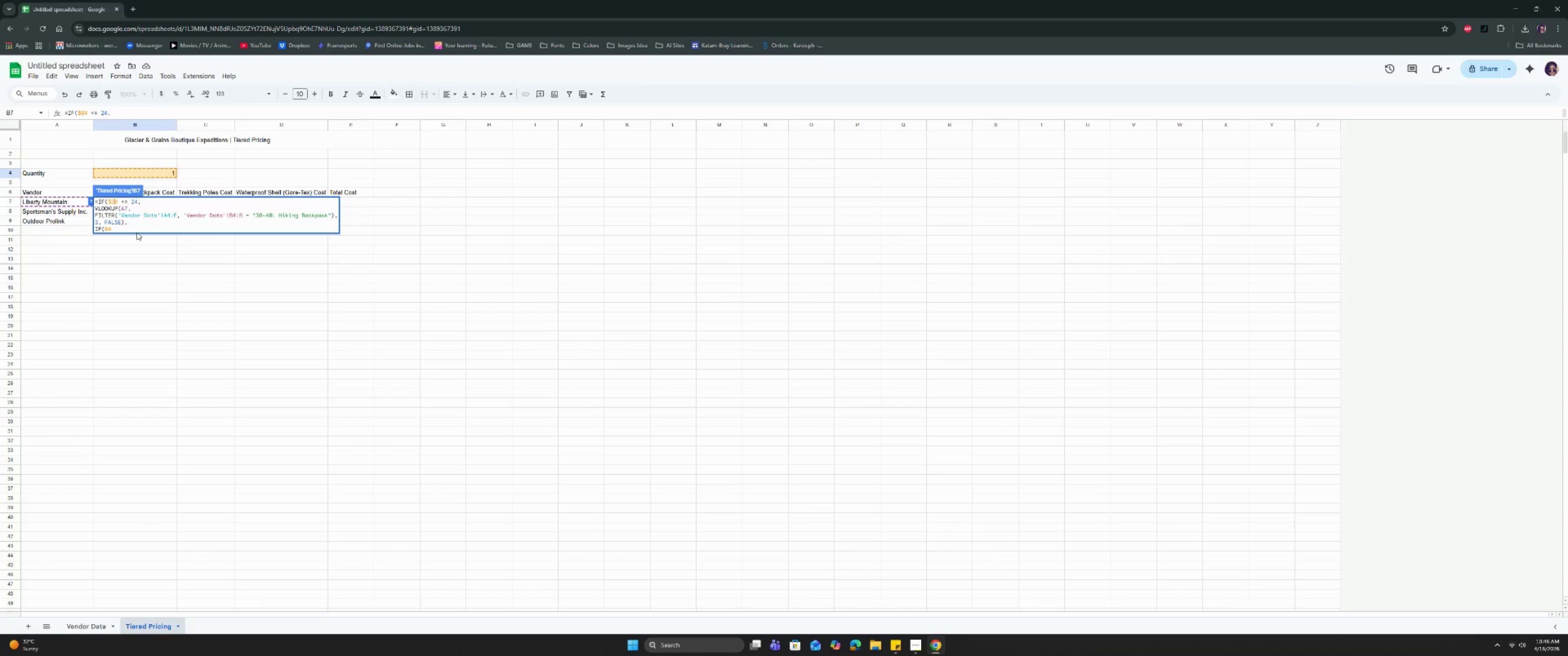 
key(Shift+ShiftRight)
 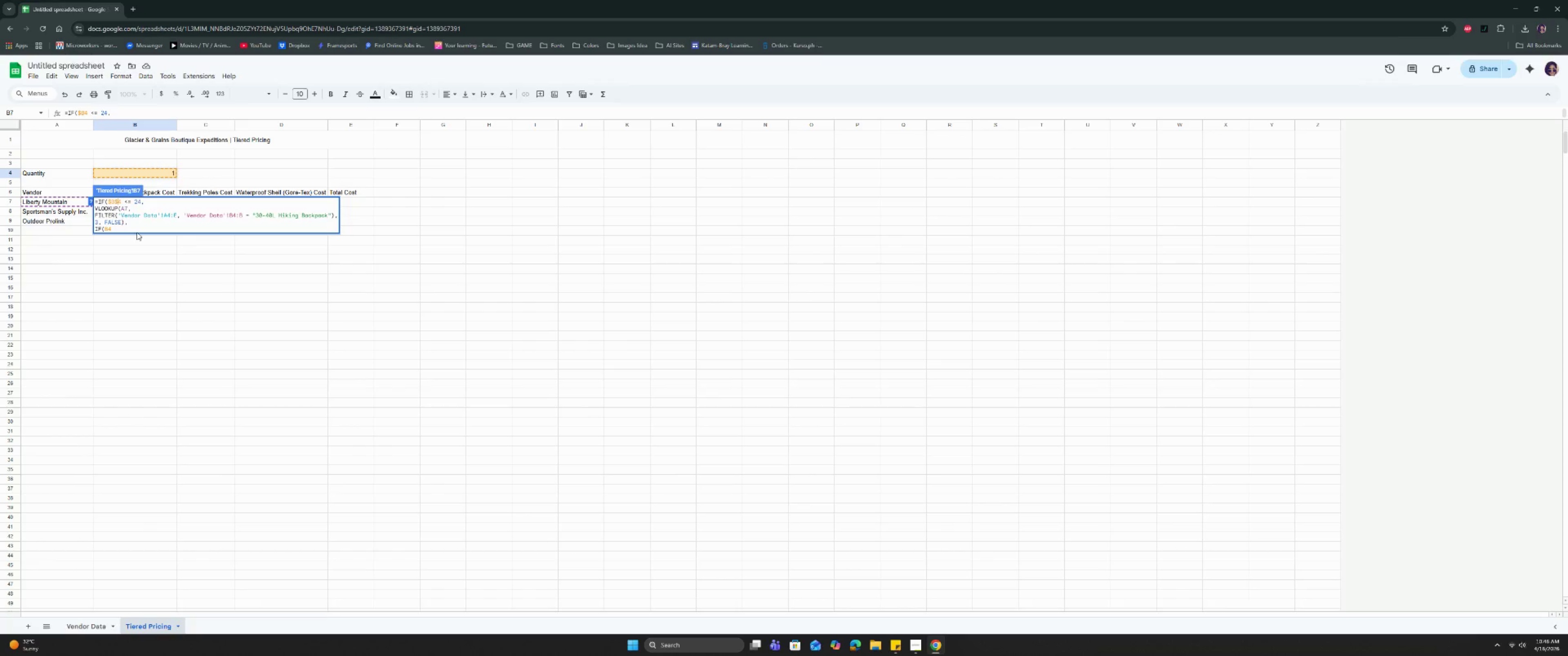 
key(Shift+4)
 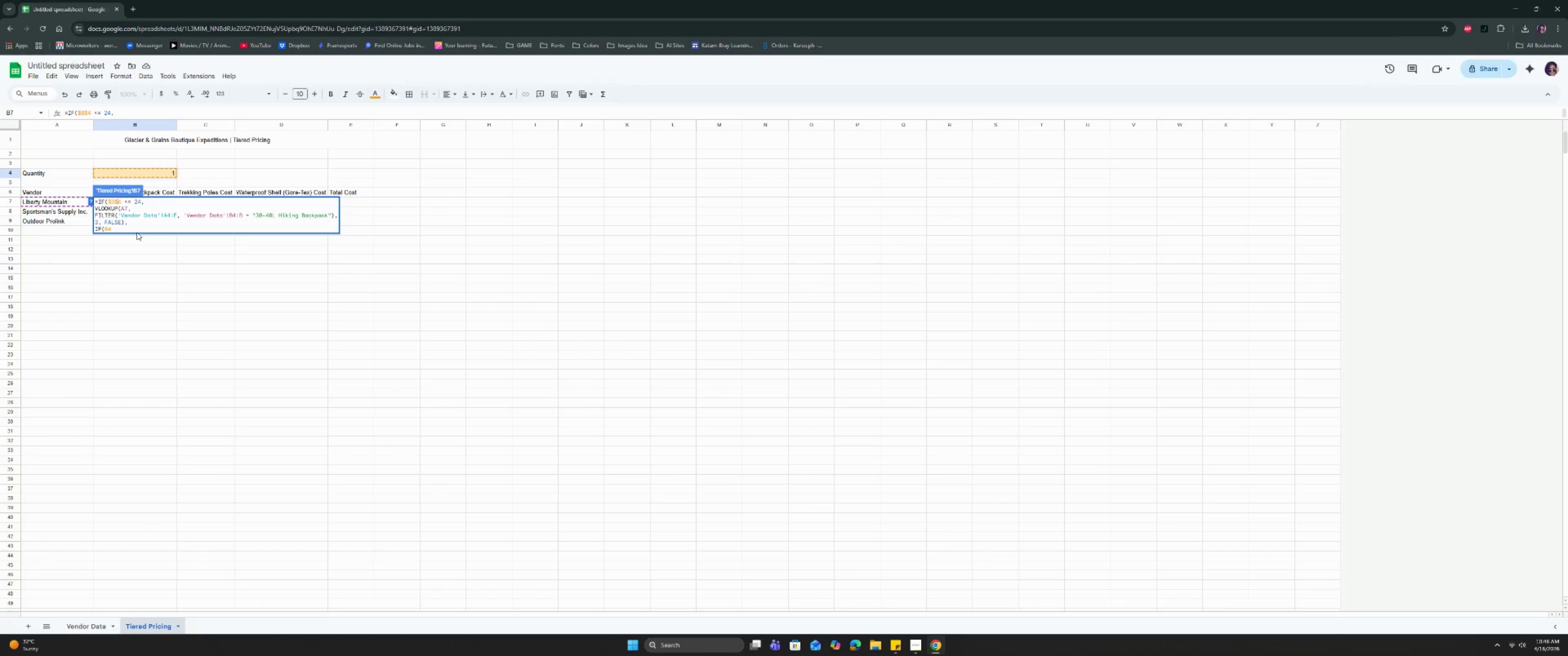 
key(ArrowDown)
 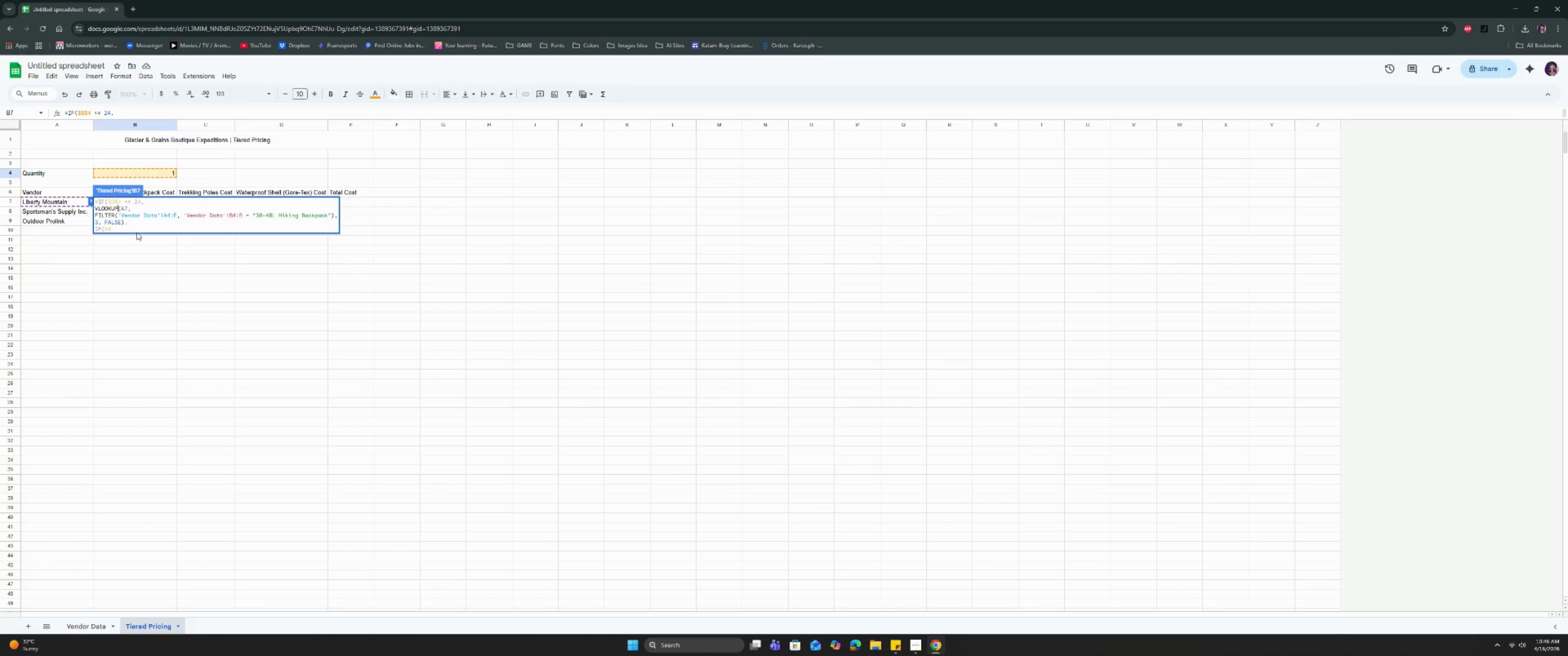 
key(ArrowDown)
 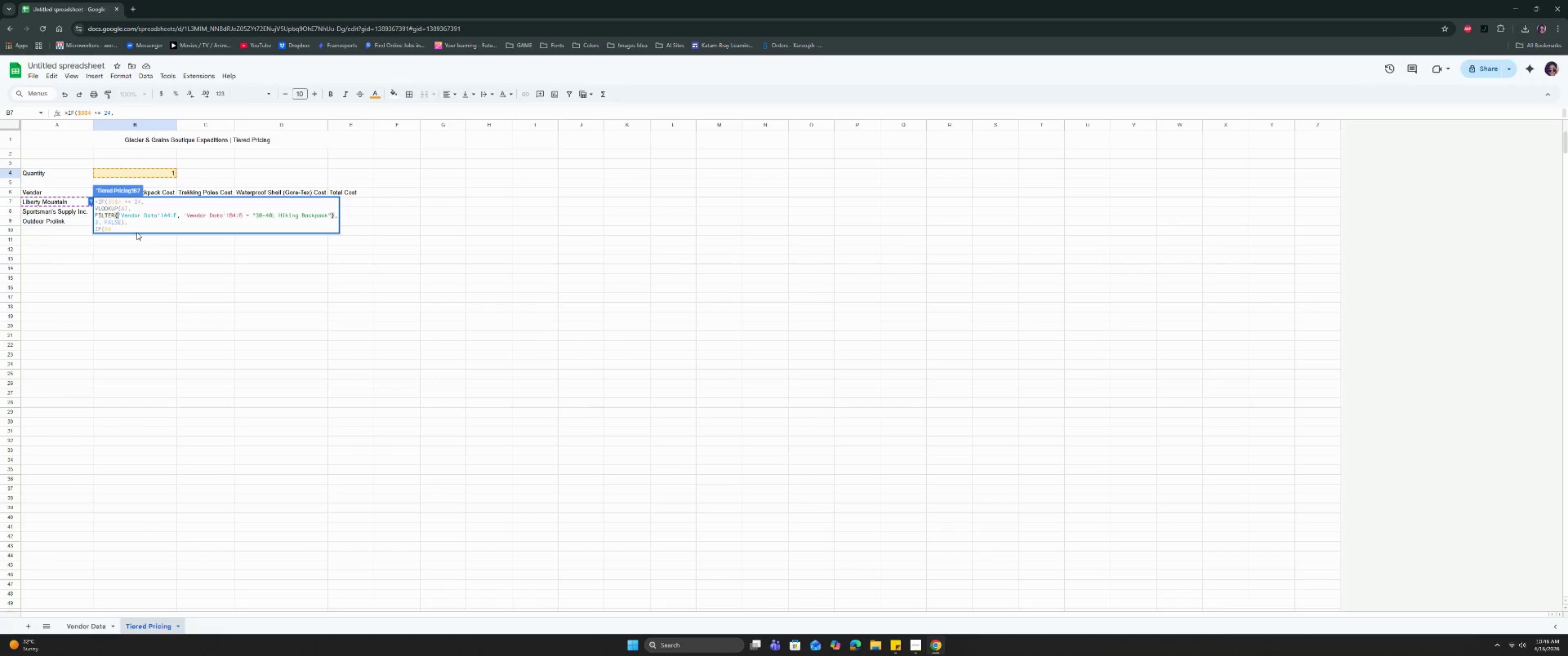 
key(ArrowDown)
 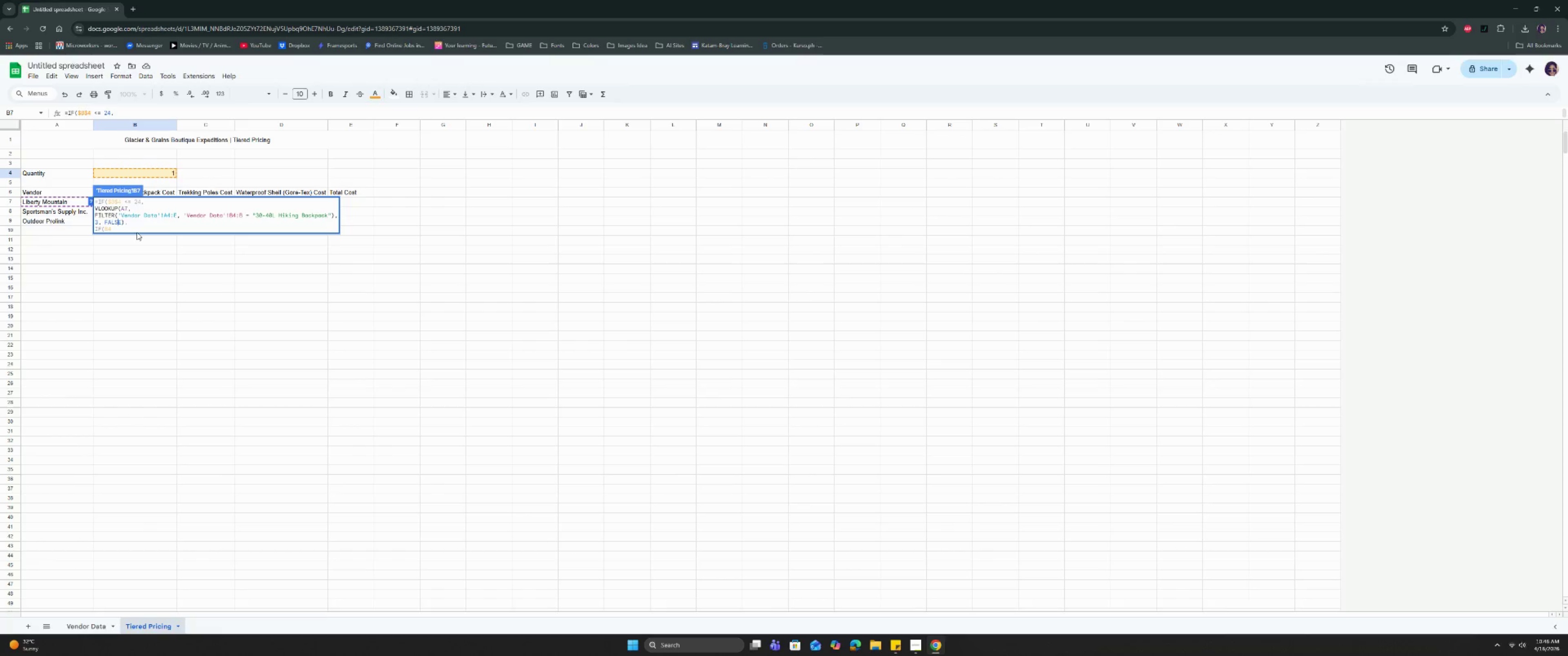 
key(ArrowLeft)
 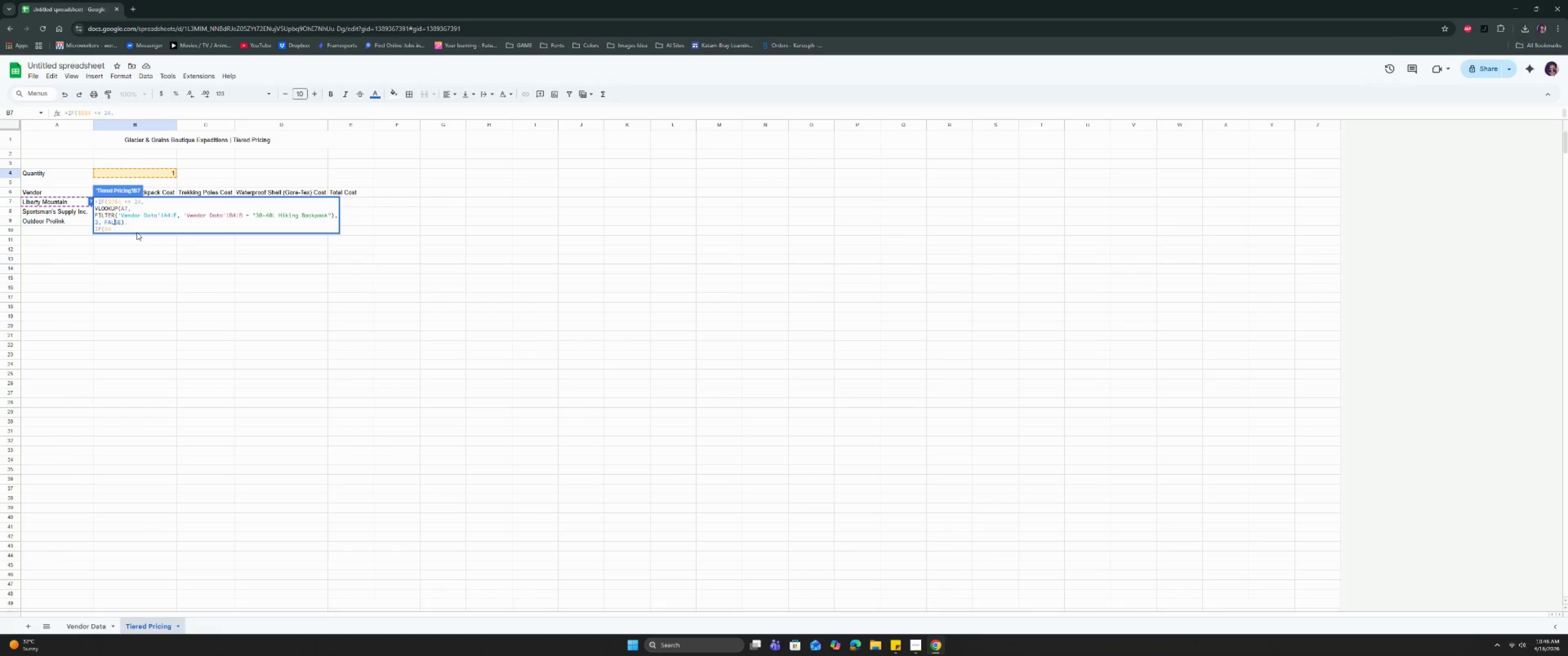 
key(ArrowDown)
 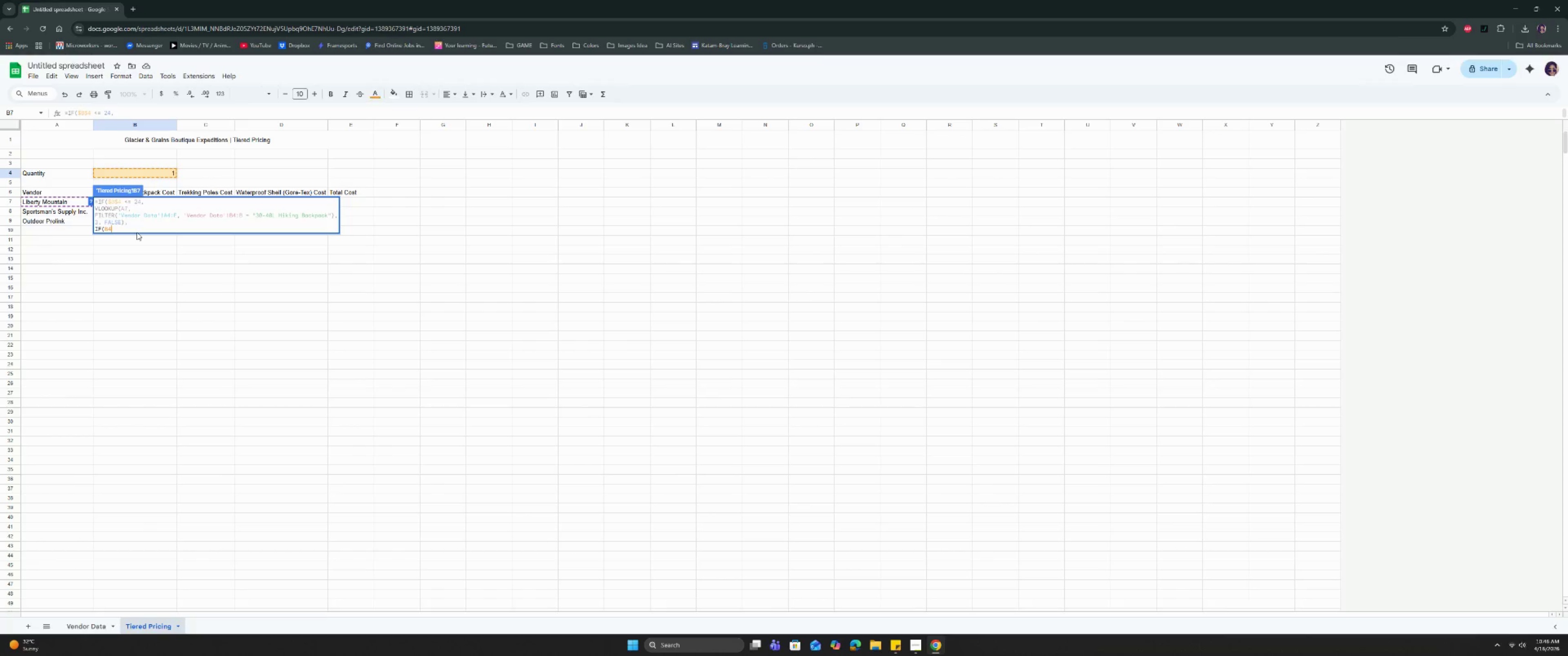 
key(ArrowLeft)
 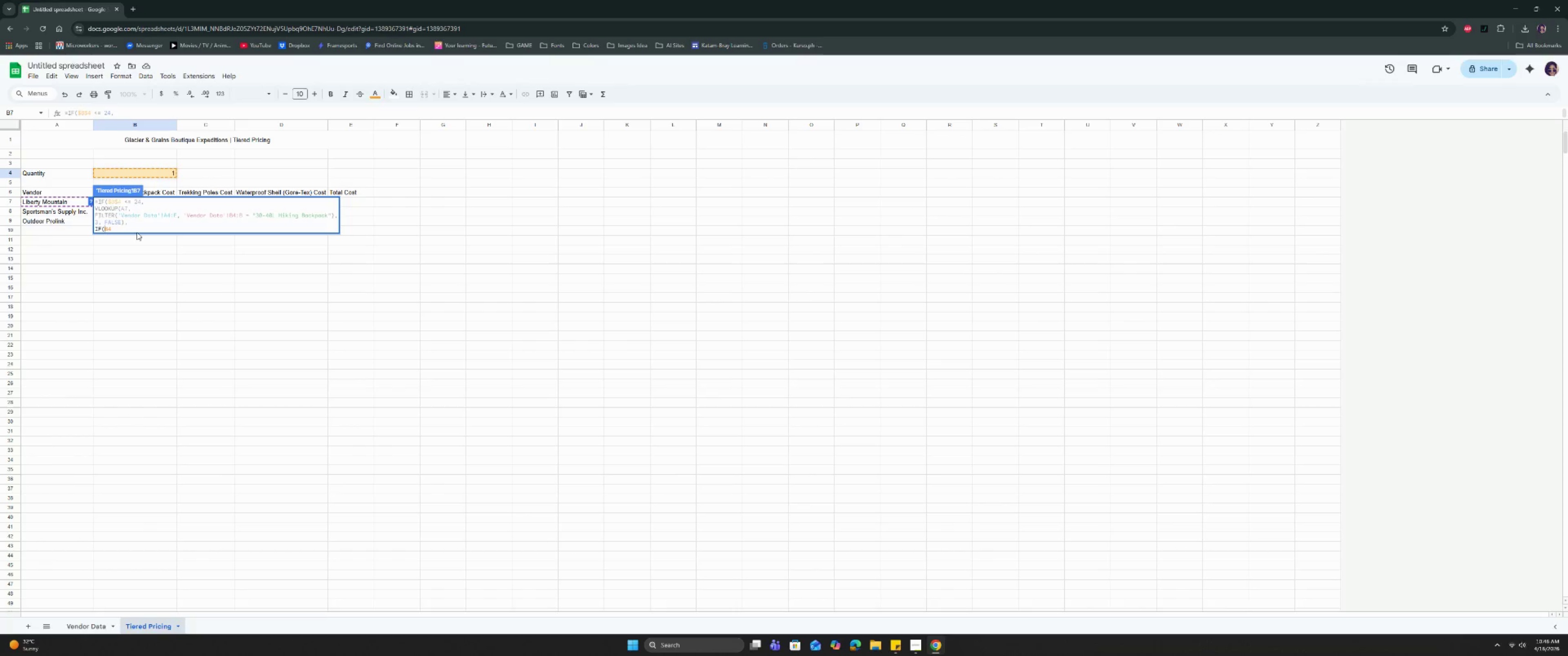 
key(ArrowLeft)
 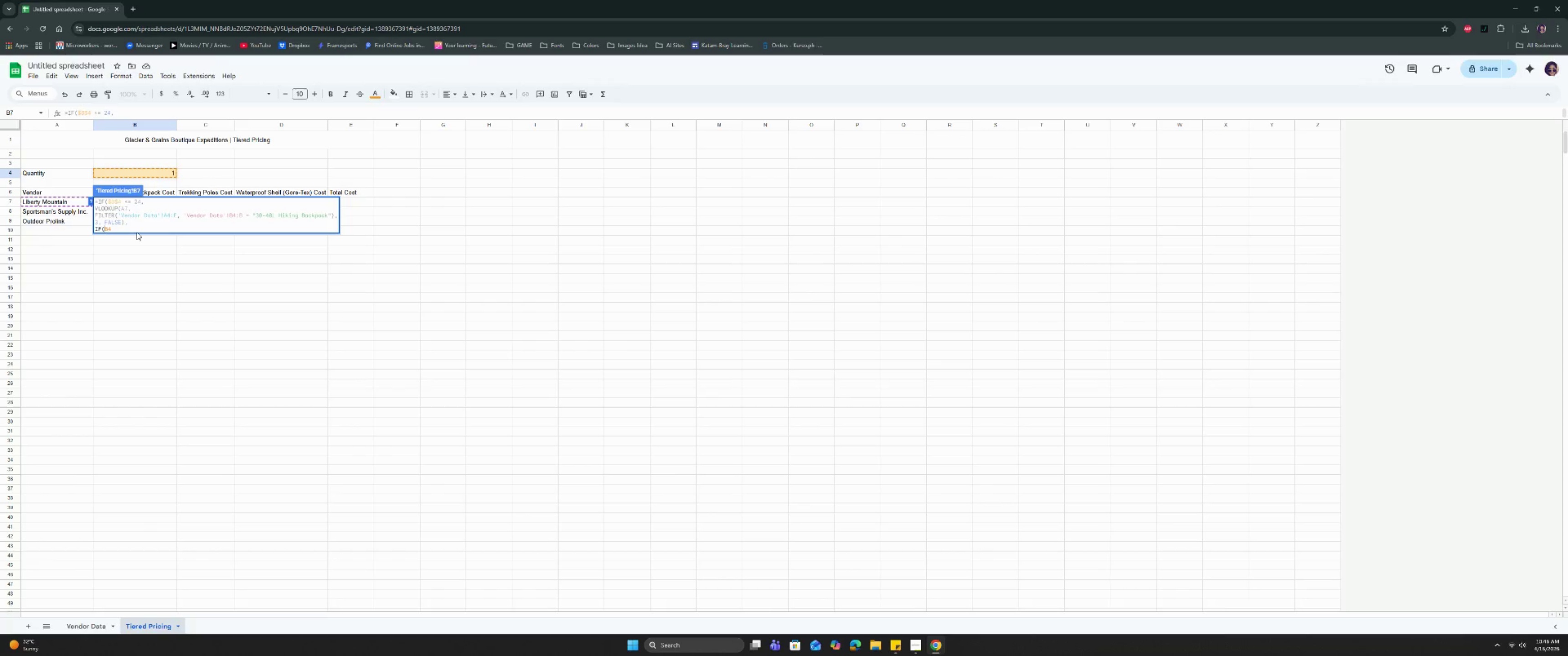 
key(Shift+ShiftRight)
 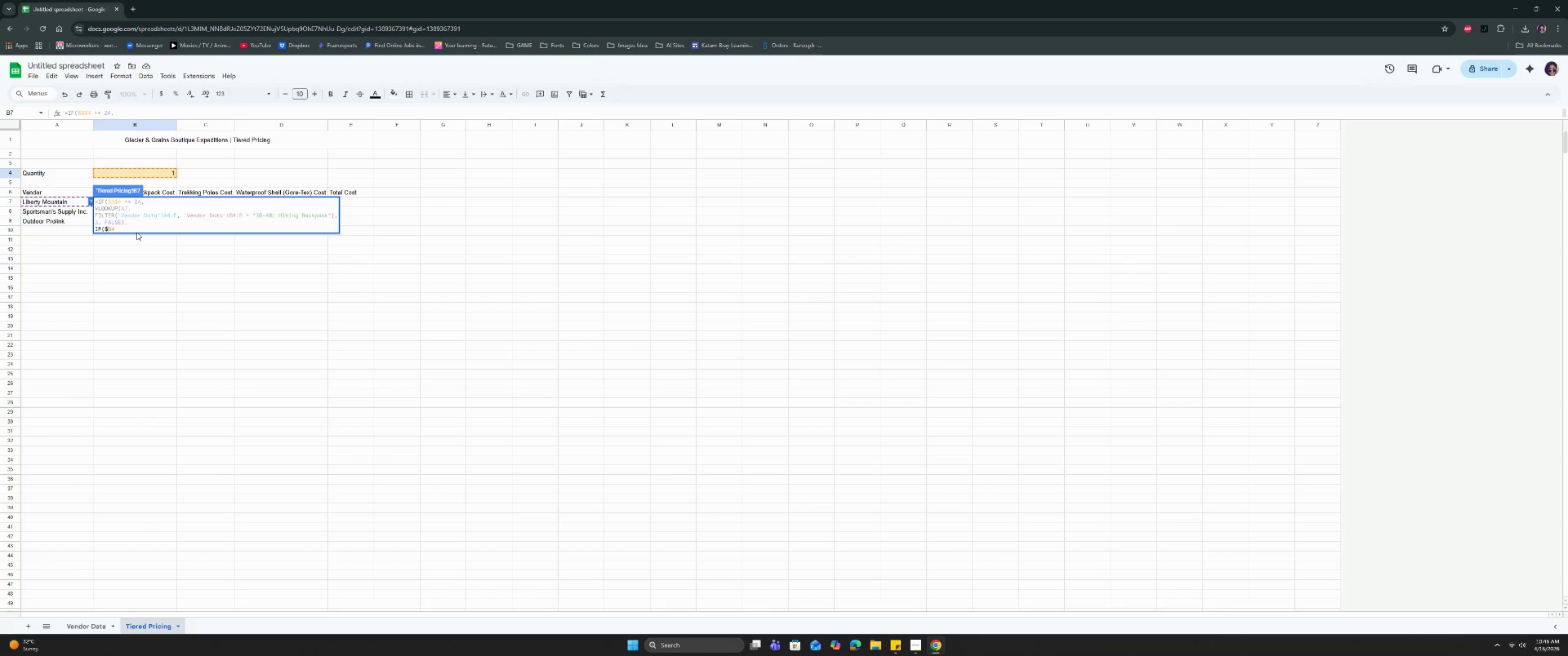 
key(Shift+4)
 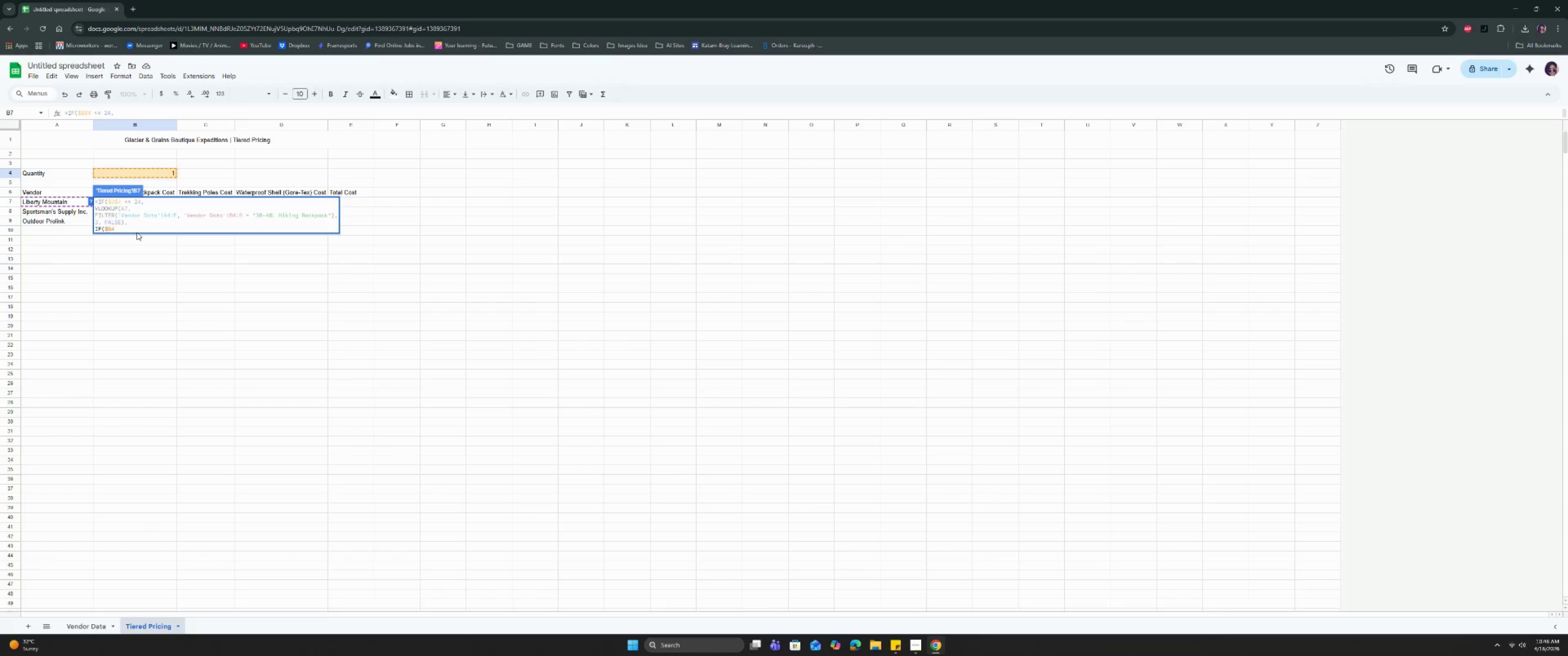 
key(ArrowRight)
 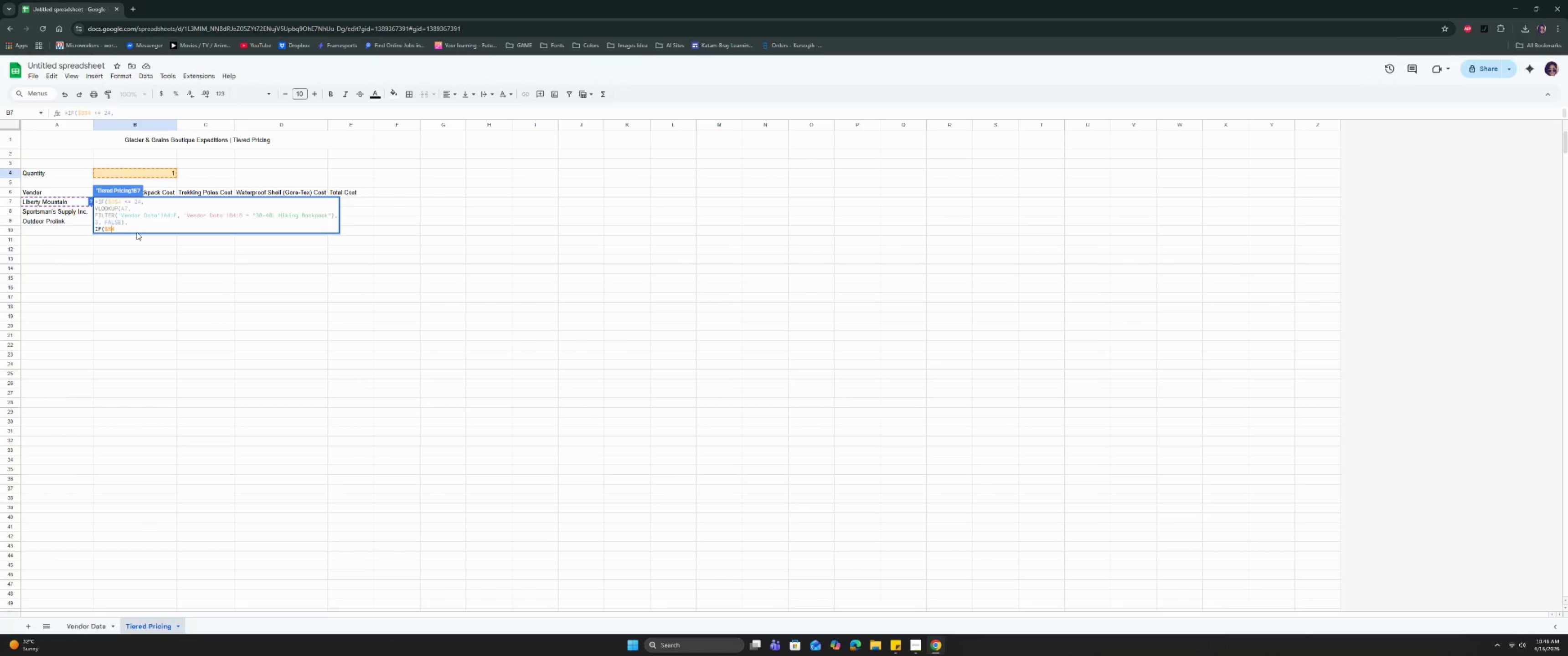 
key(Shift+ShiftRight)
 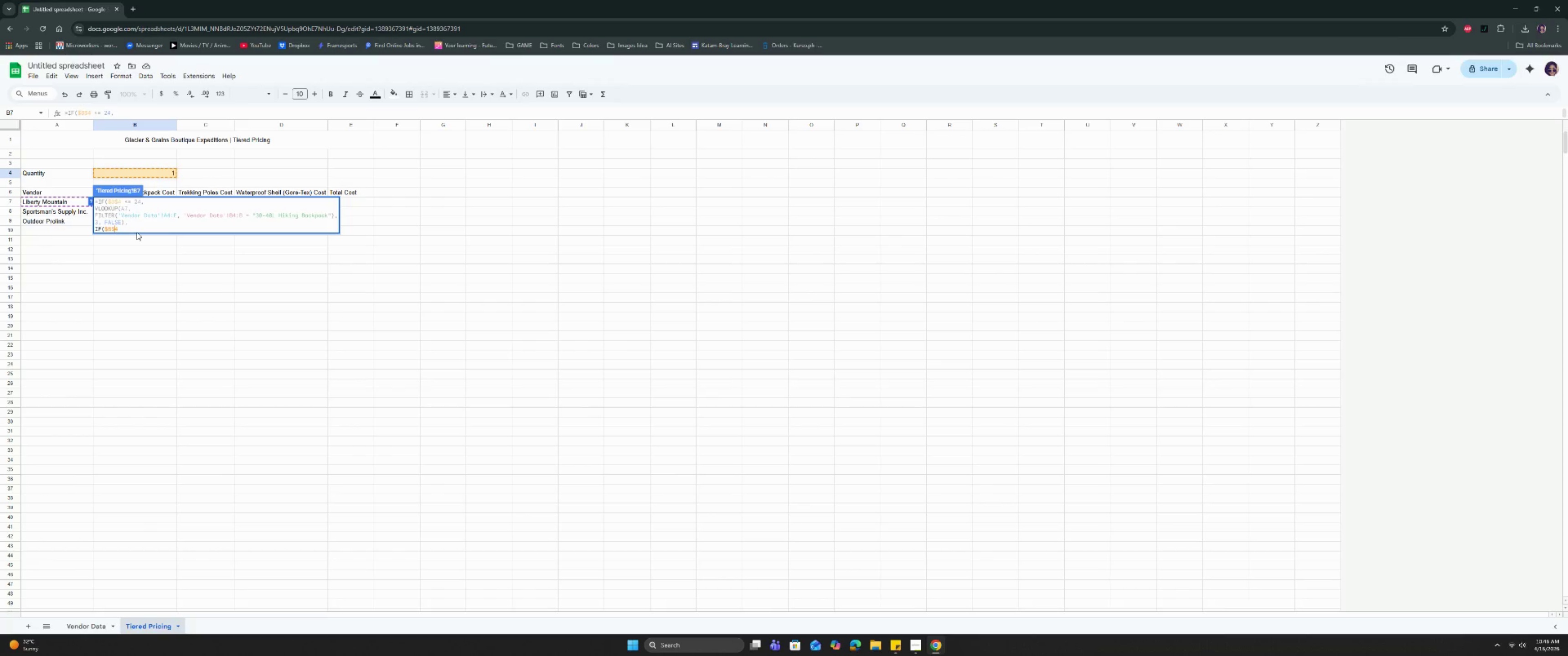 
key(Shift+4)
 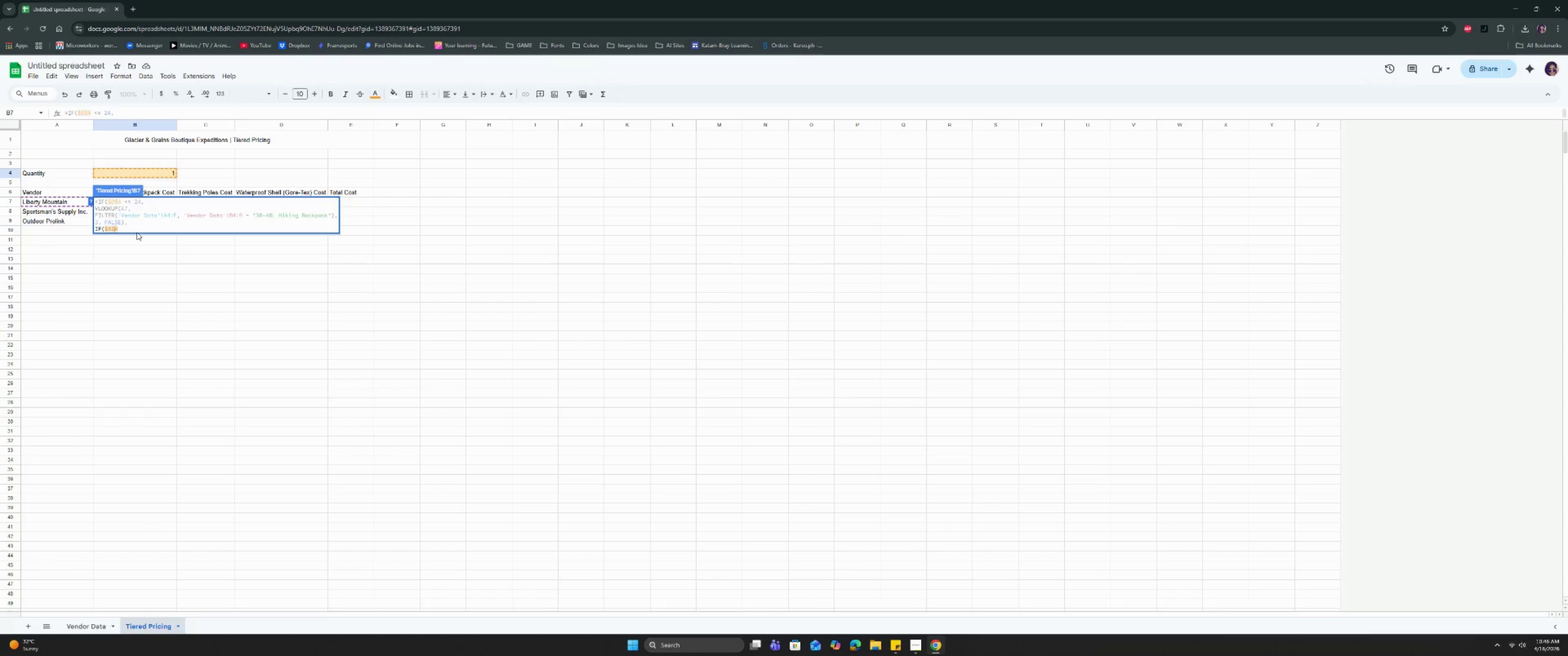 
key(ArrowRight)
 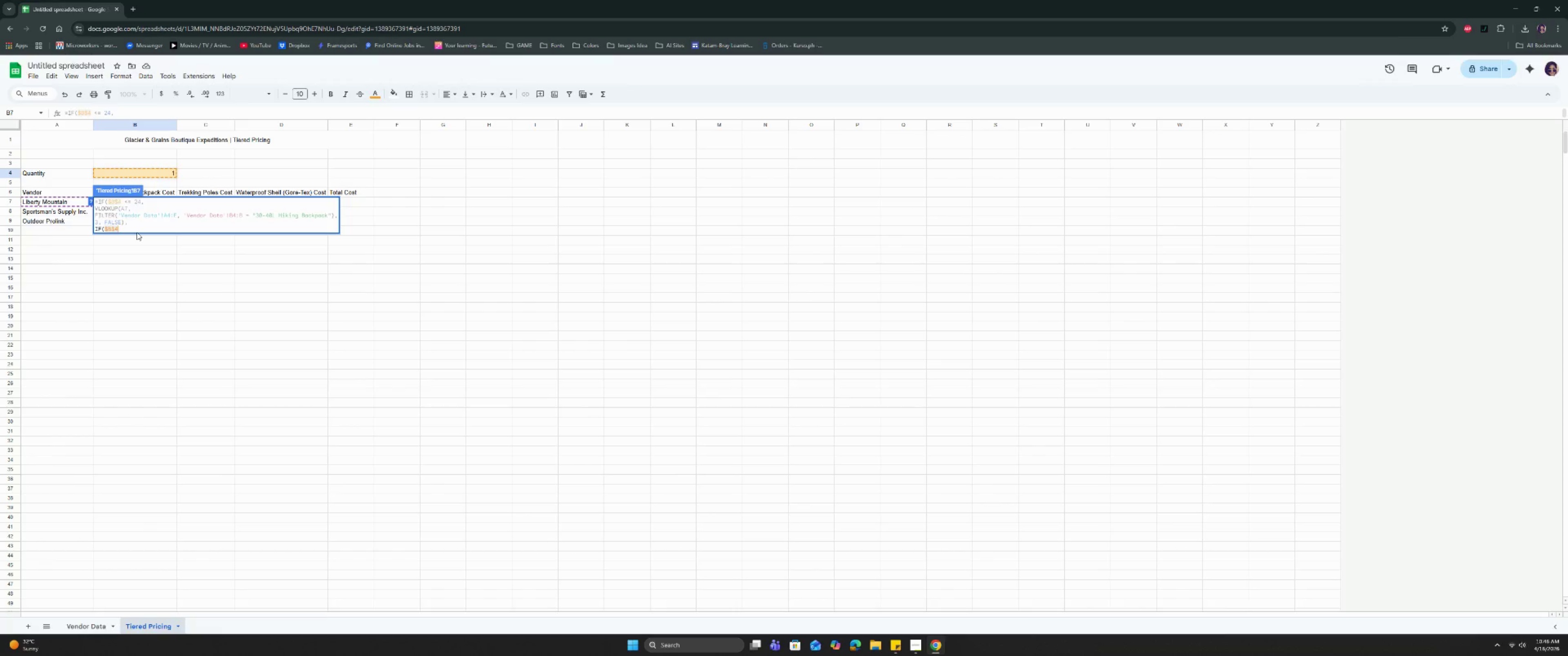 
type( <= 49,)
 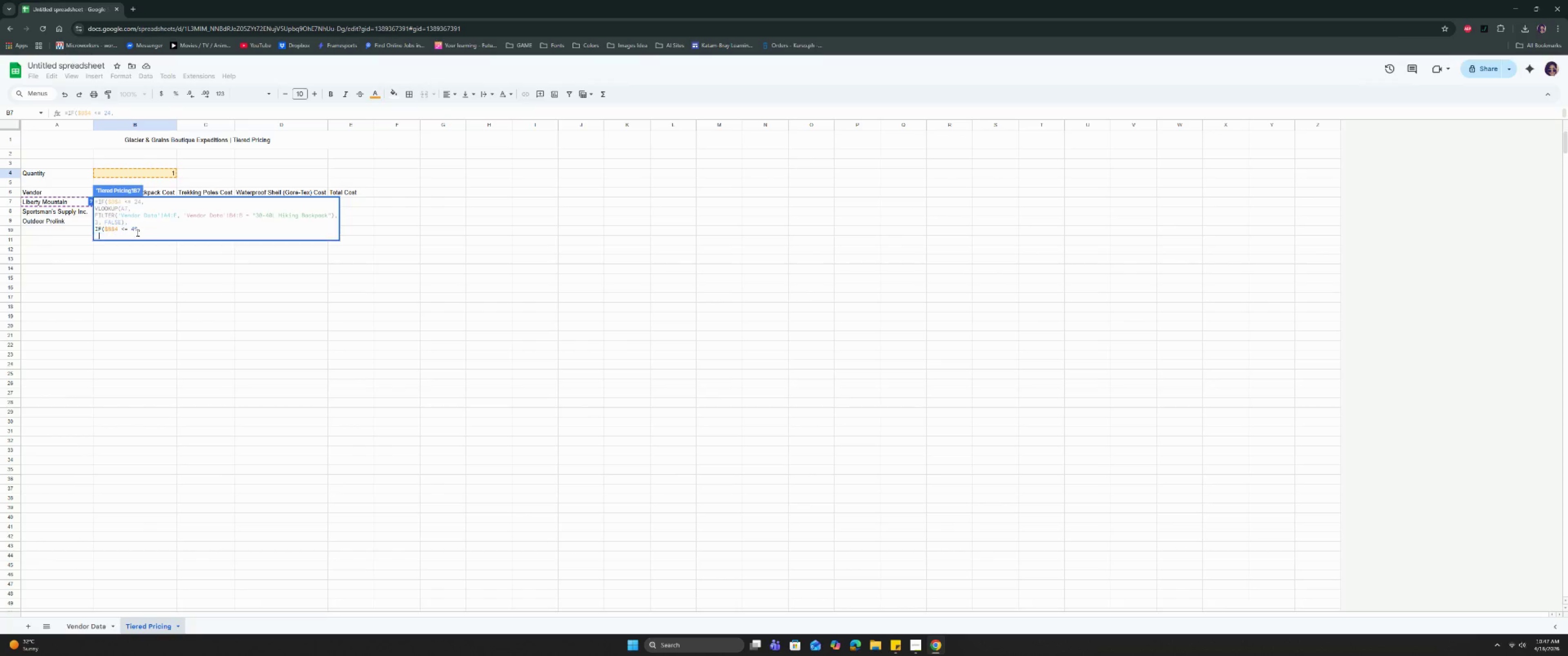 
key(Control+Enter)
 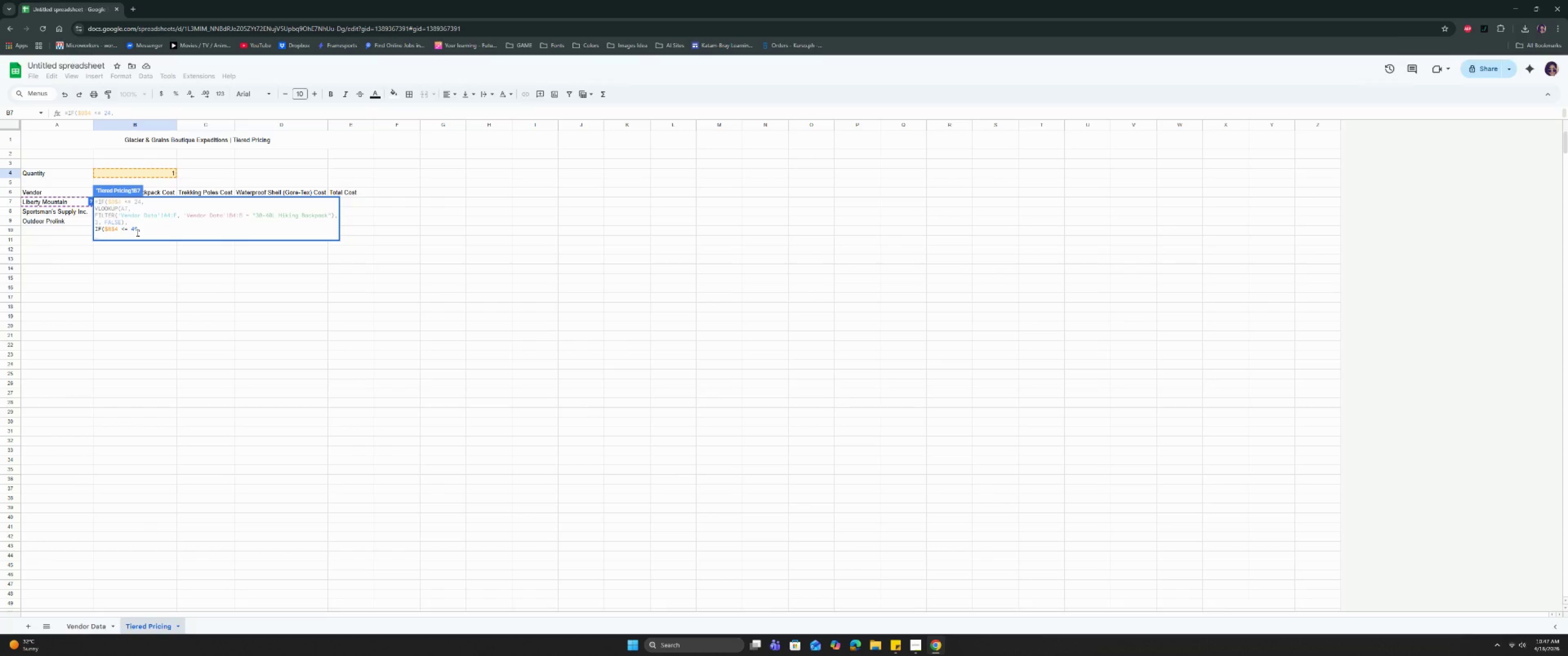 
type(VL)
 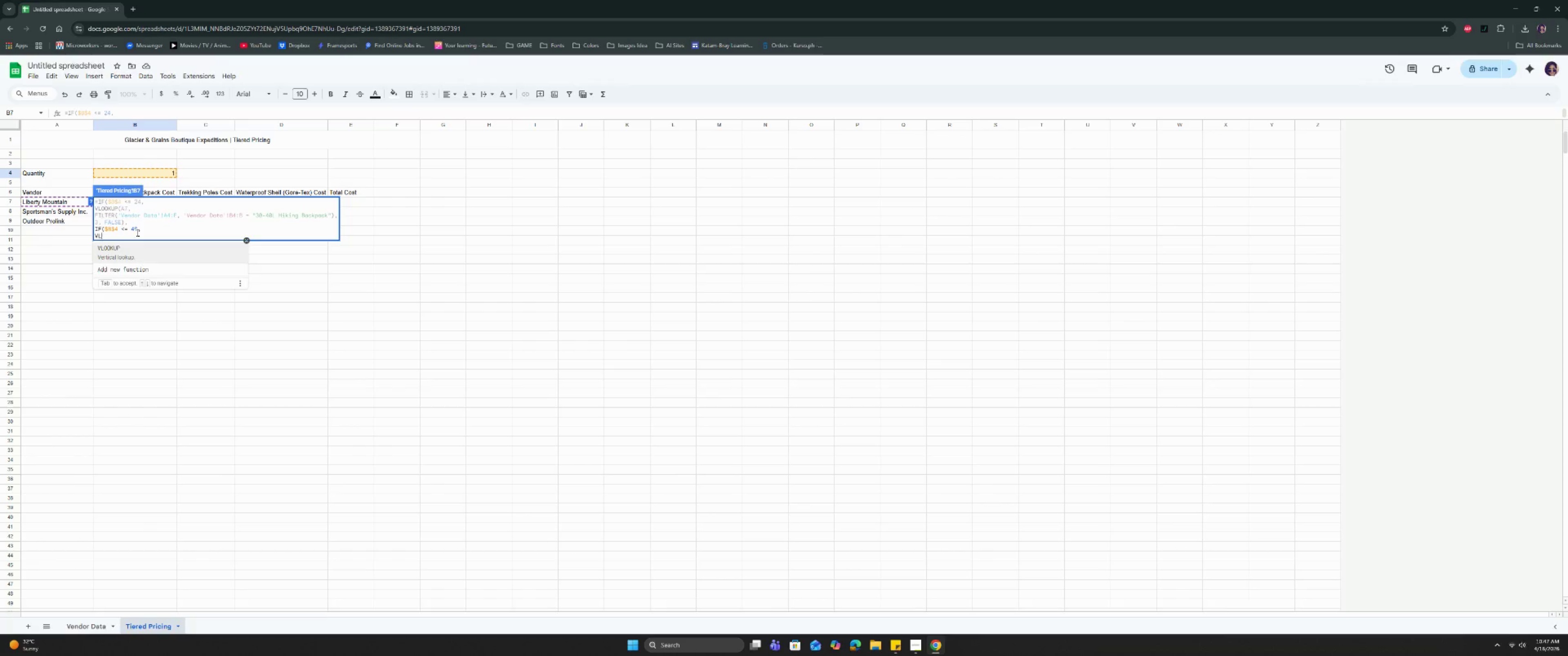 
key(Enter)
 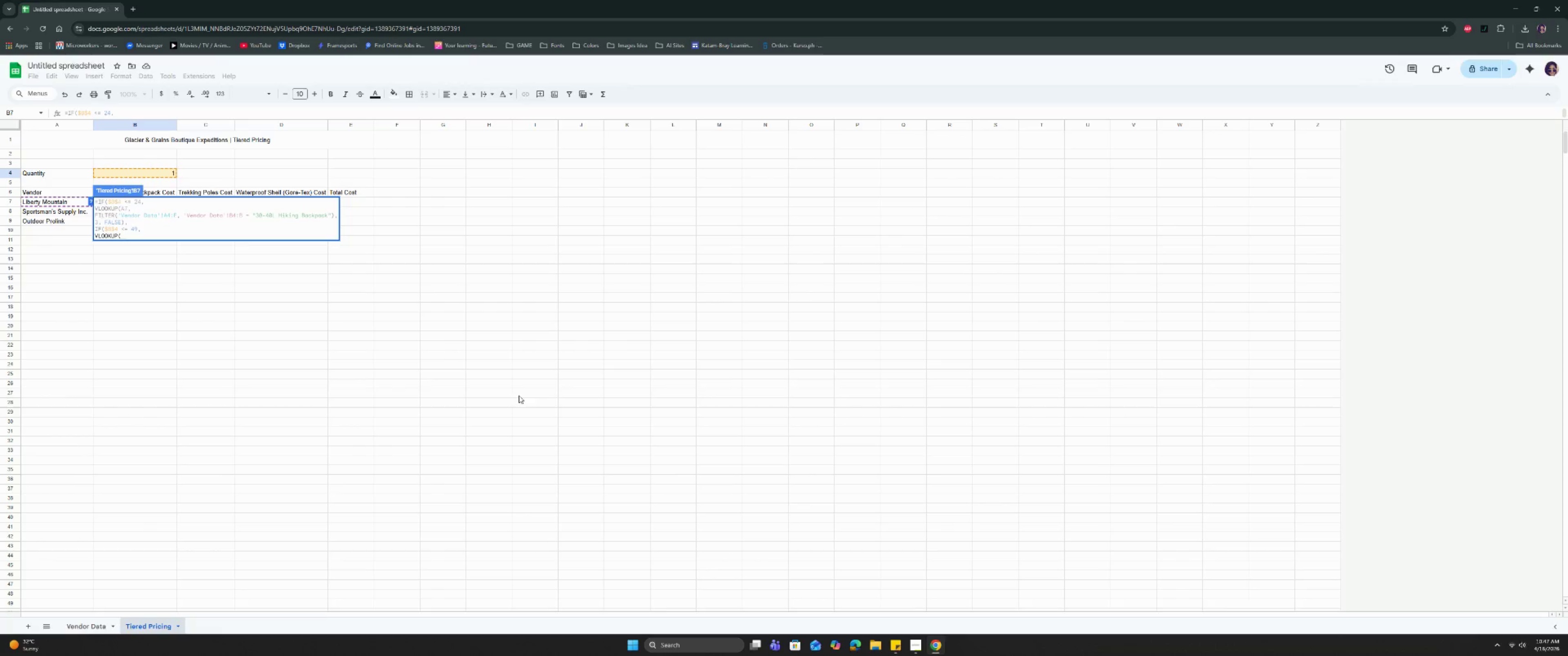 
left_click([63, 197])
 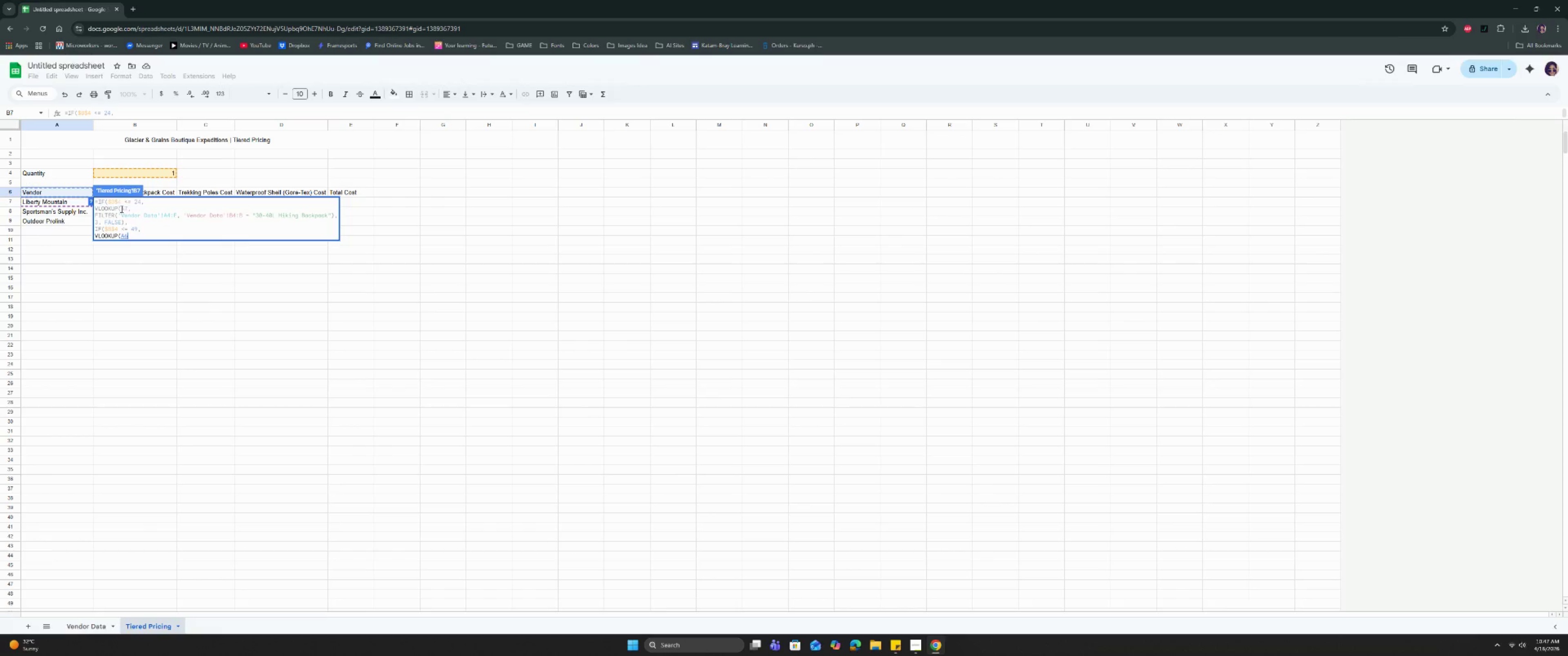 
left_click([121, 209])
 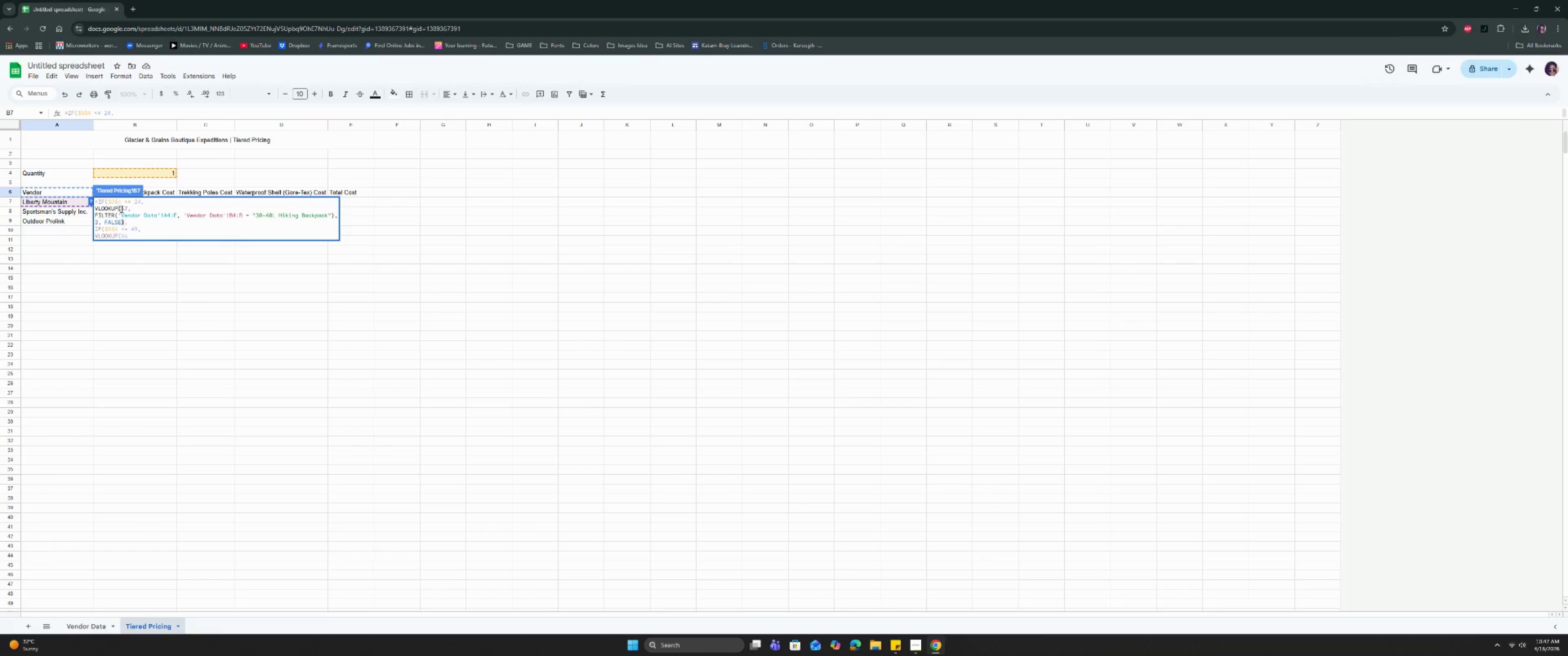 
key(Shift+4)
 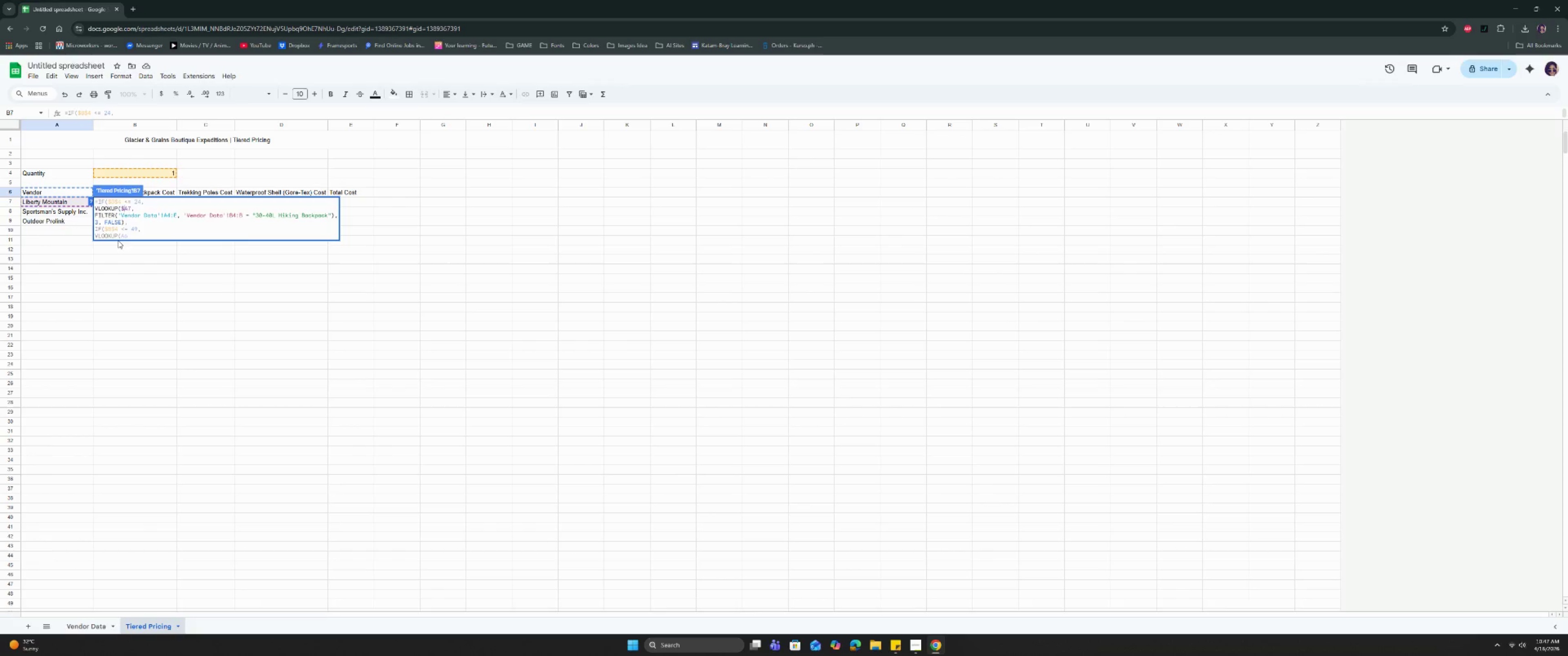 
left_click([120, 237])
 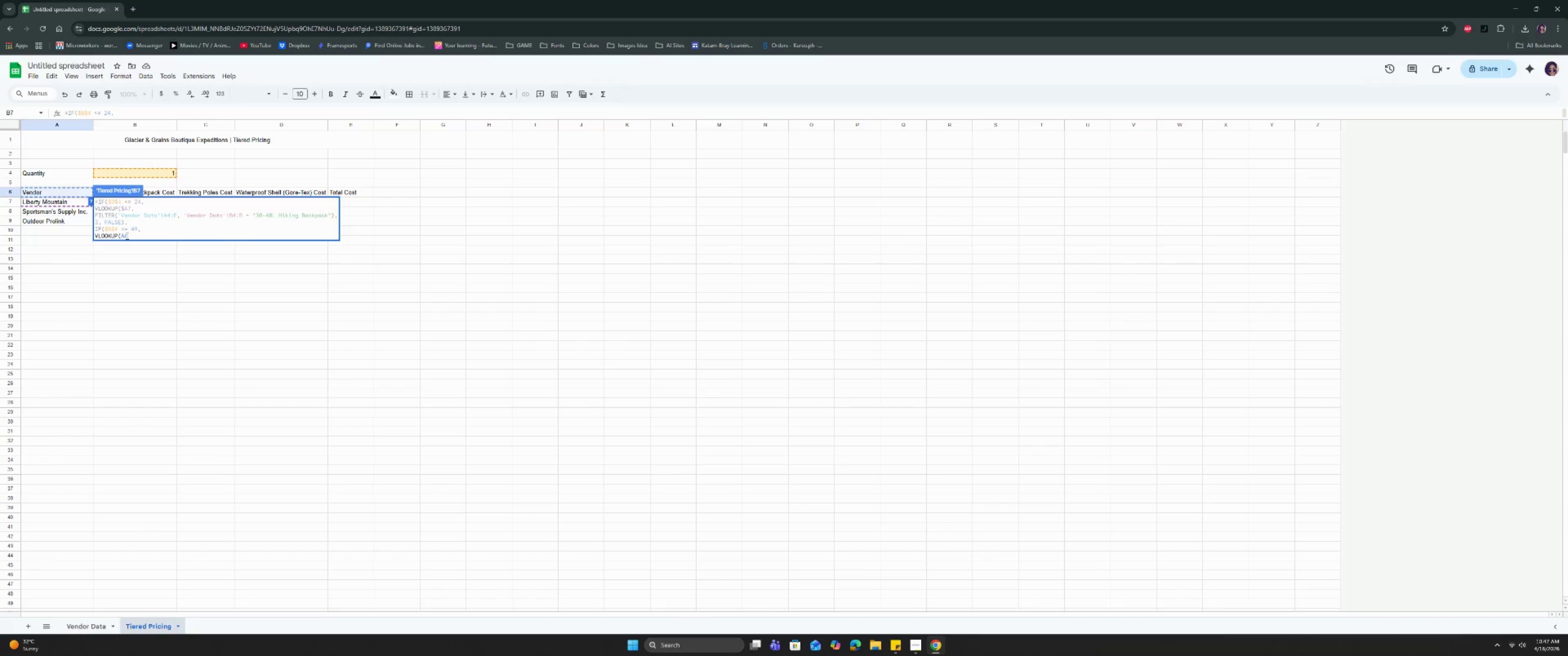 
left_click([127, 236])
 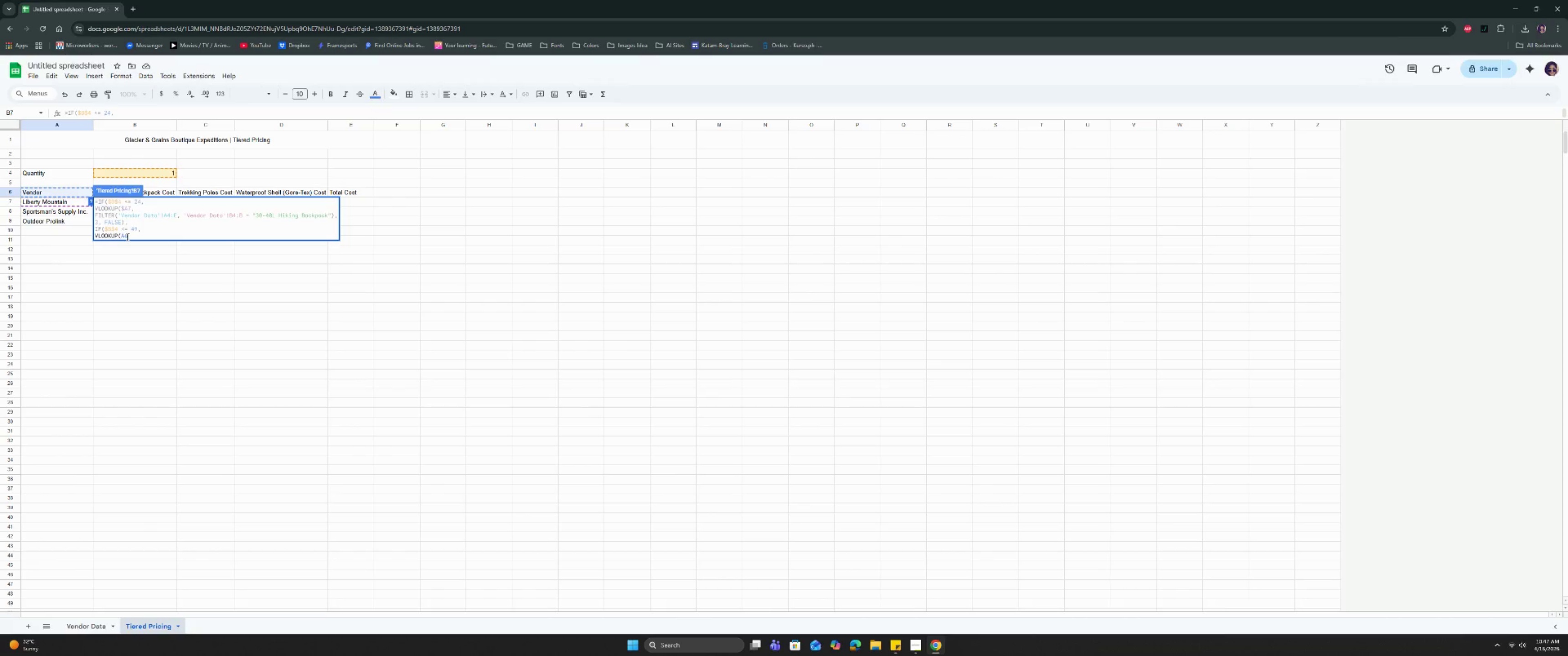 
key(Backspace)
 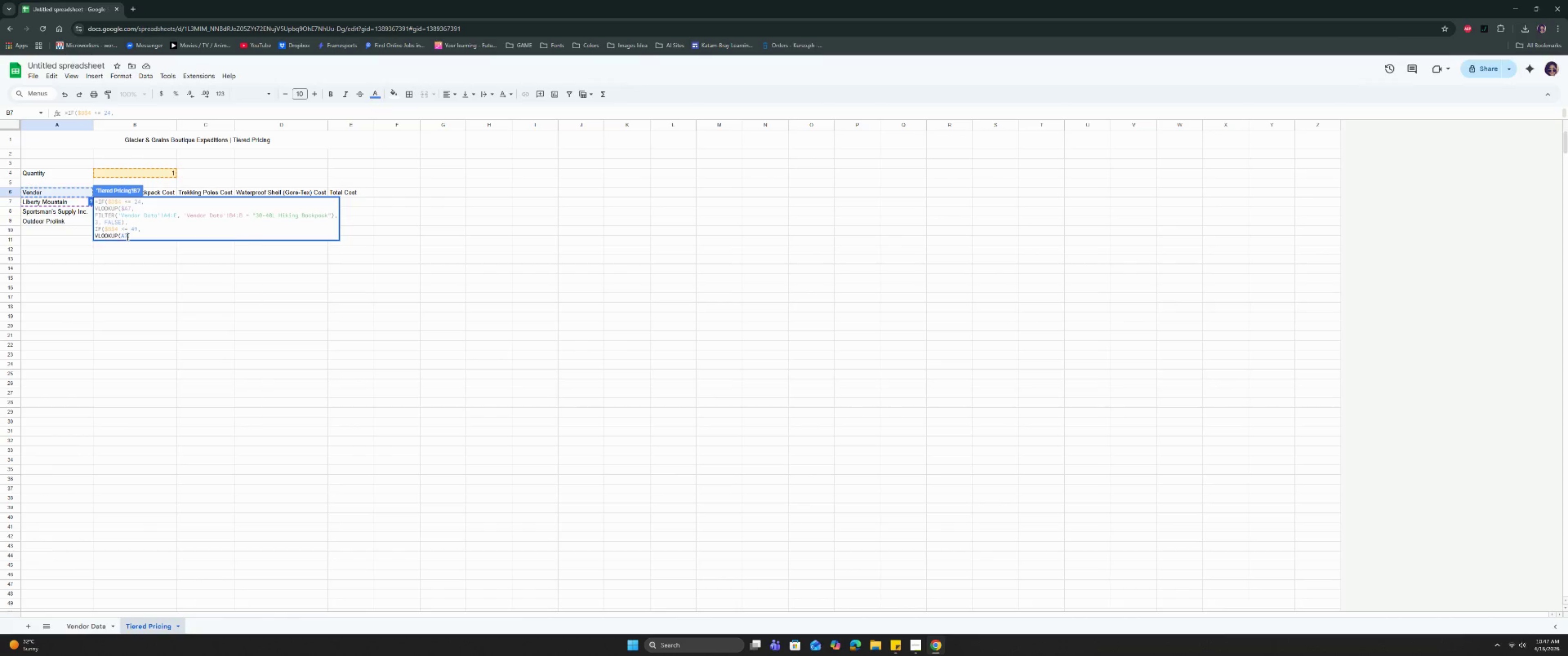 
key(7)
 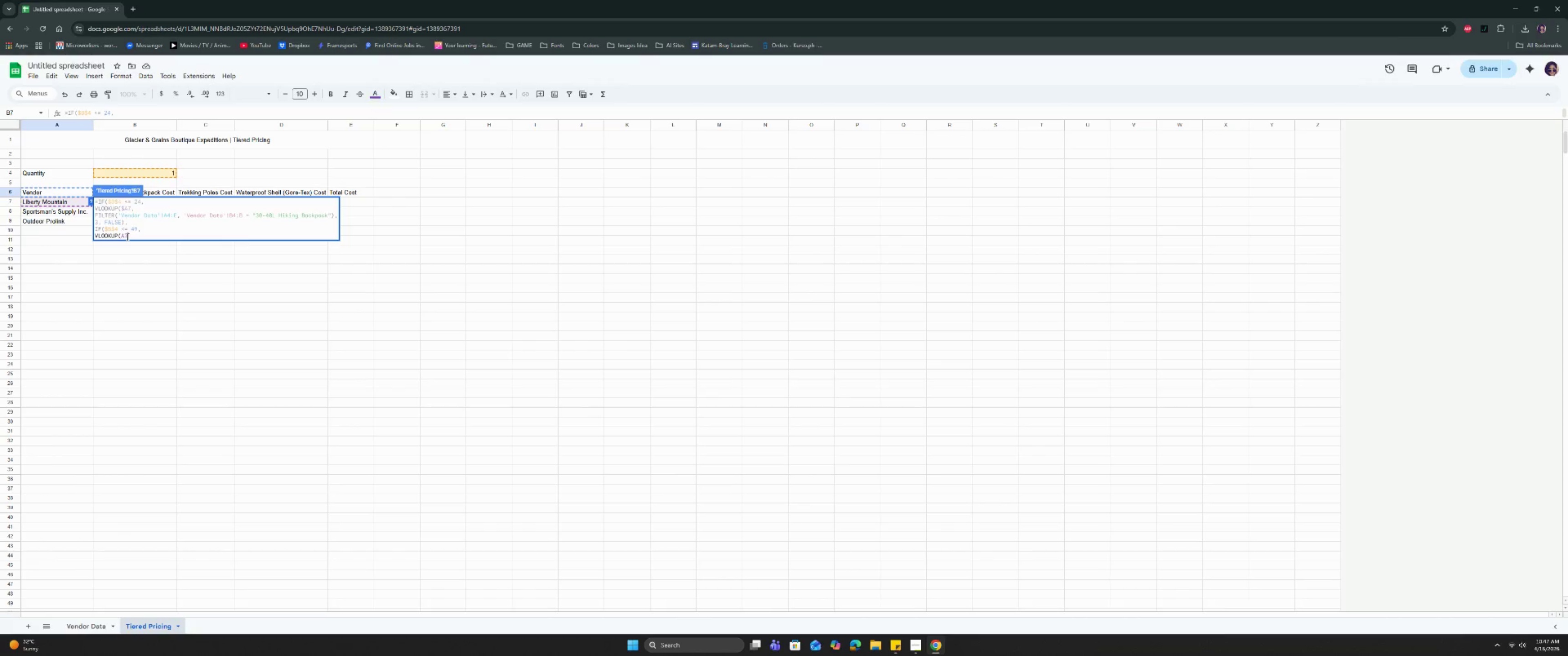 
key(ArrowLeft)
 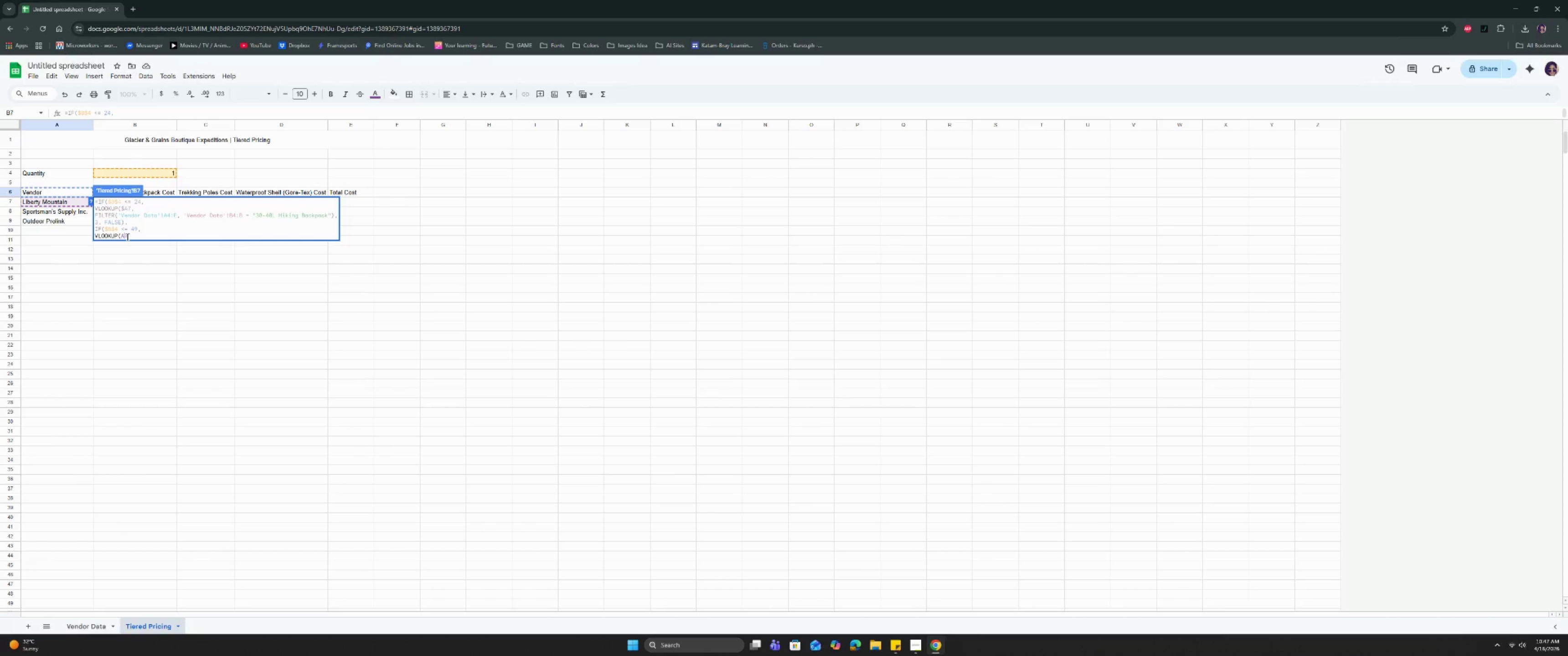 
key(ArrowLeft)
 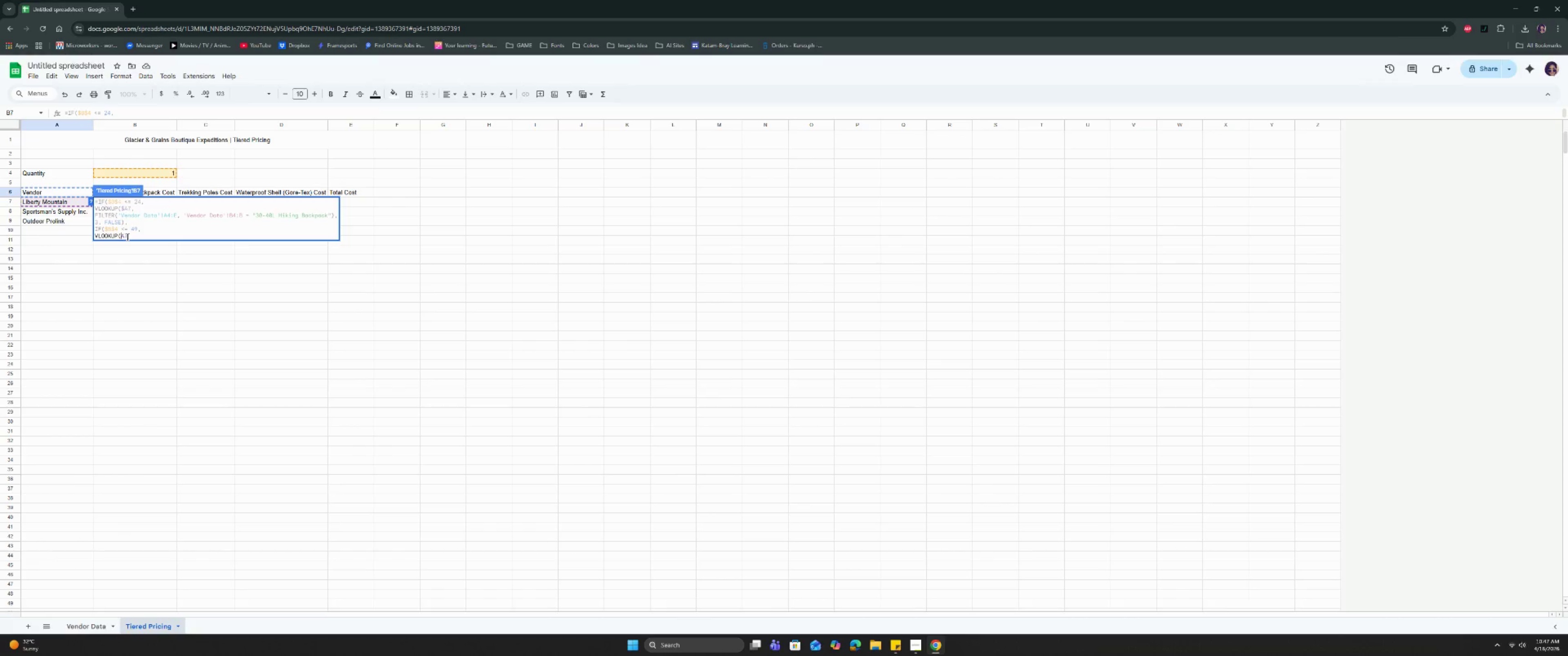 
key(Shift+4)
 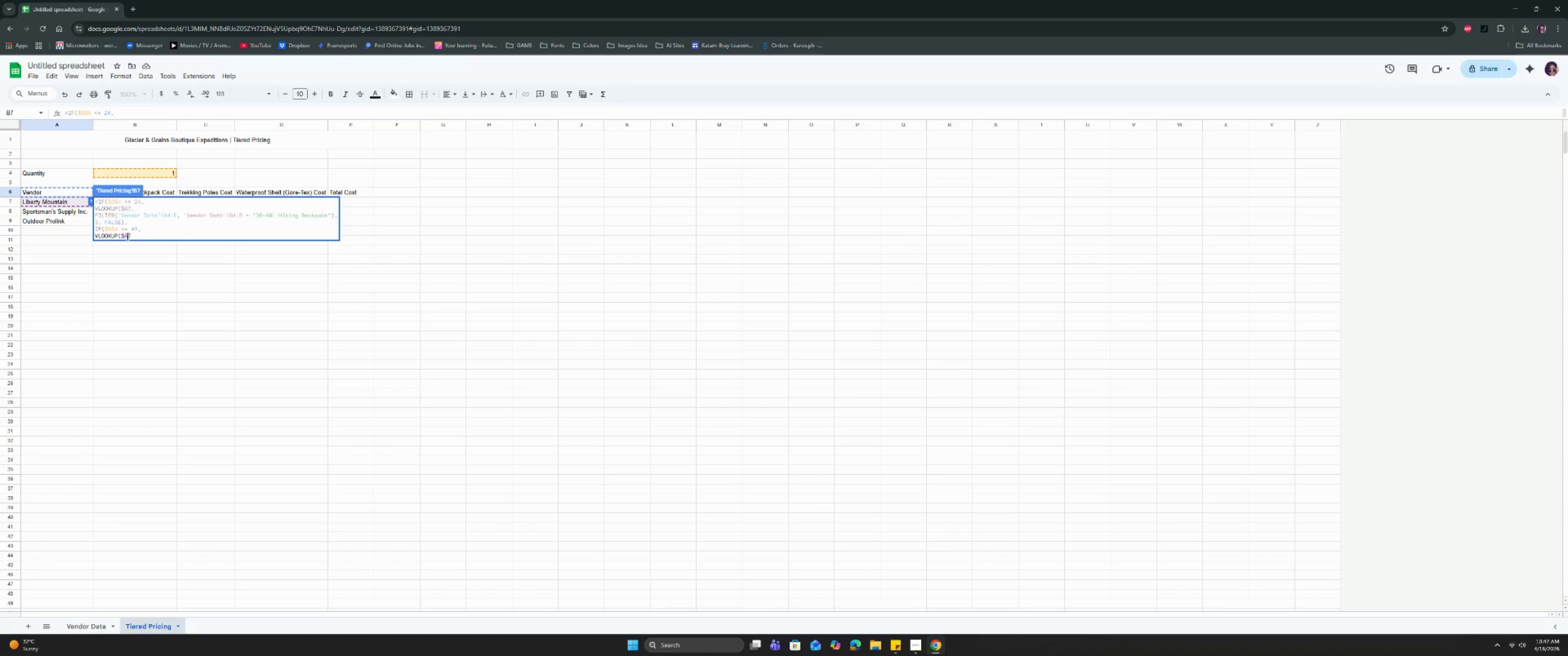 
key(ArrowRight)
 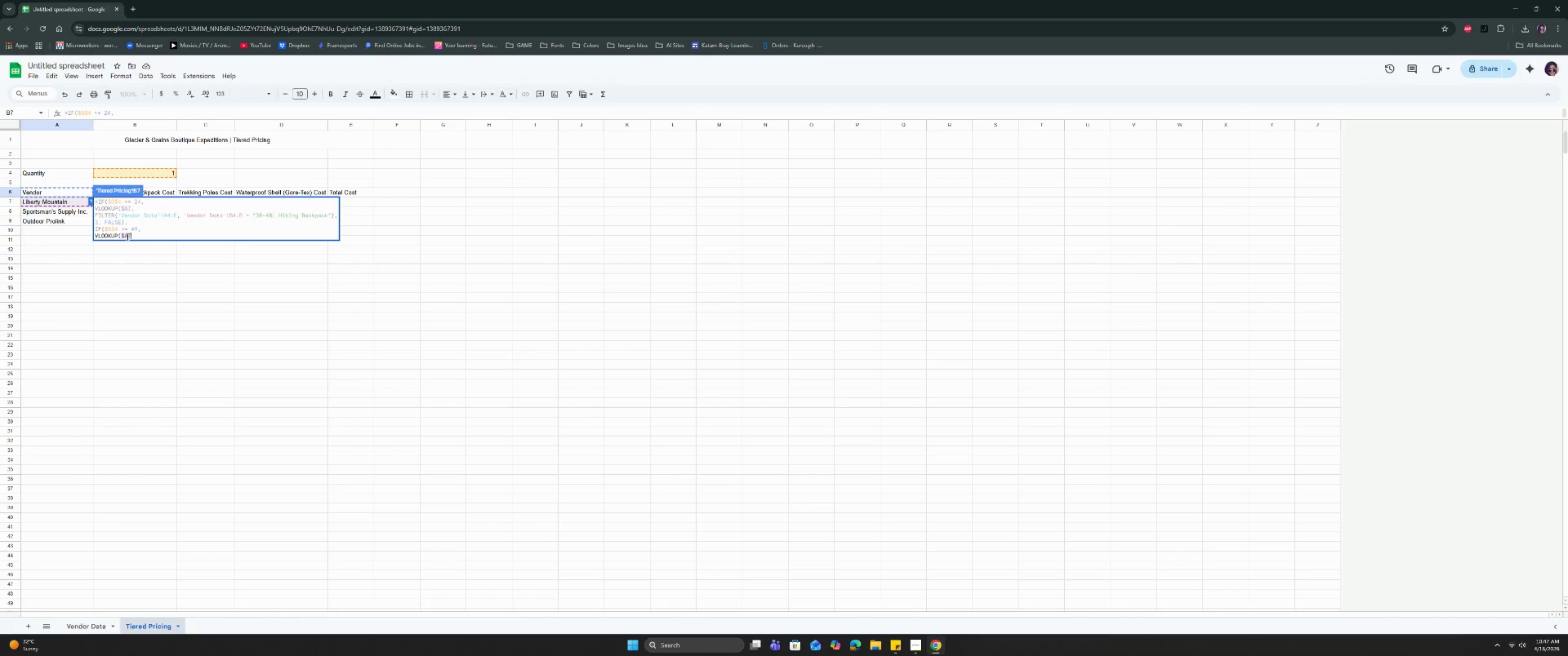 
key(ArrowRight)
 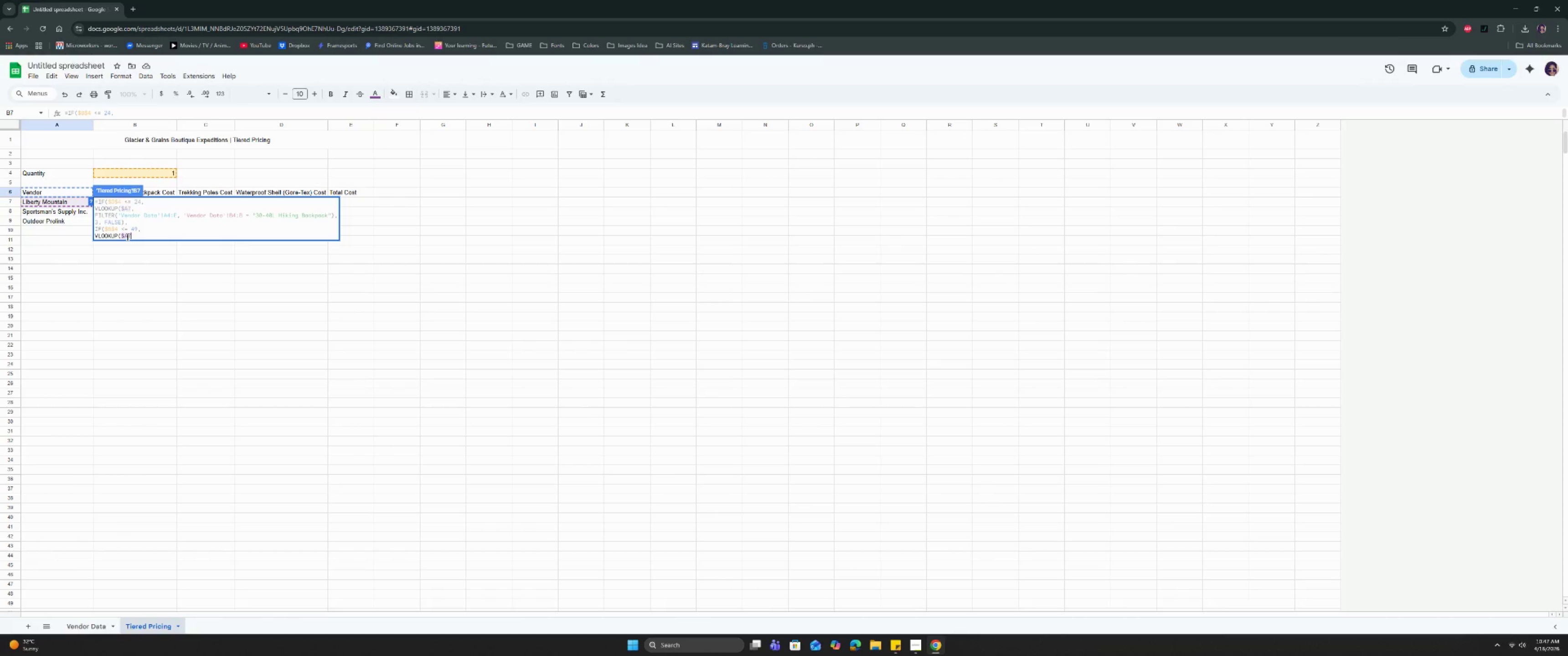 
key(Comma)
 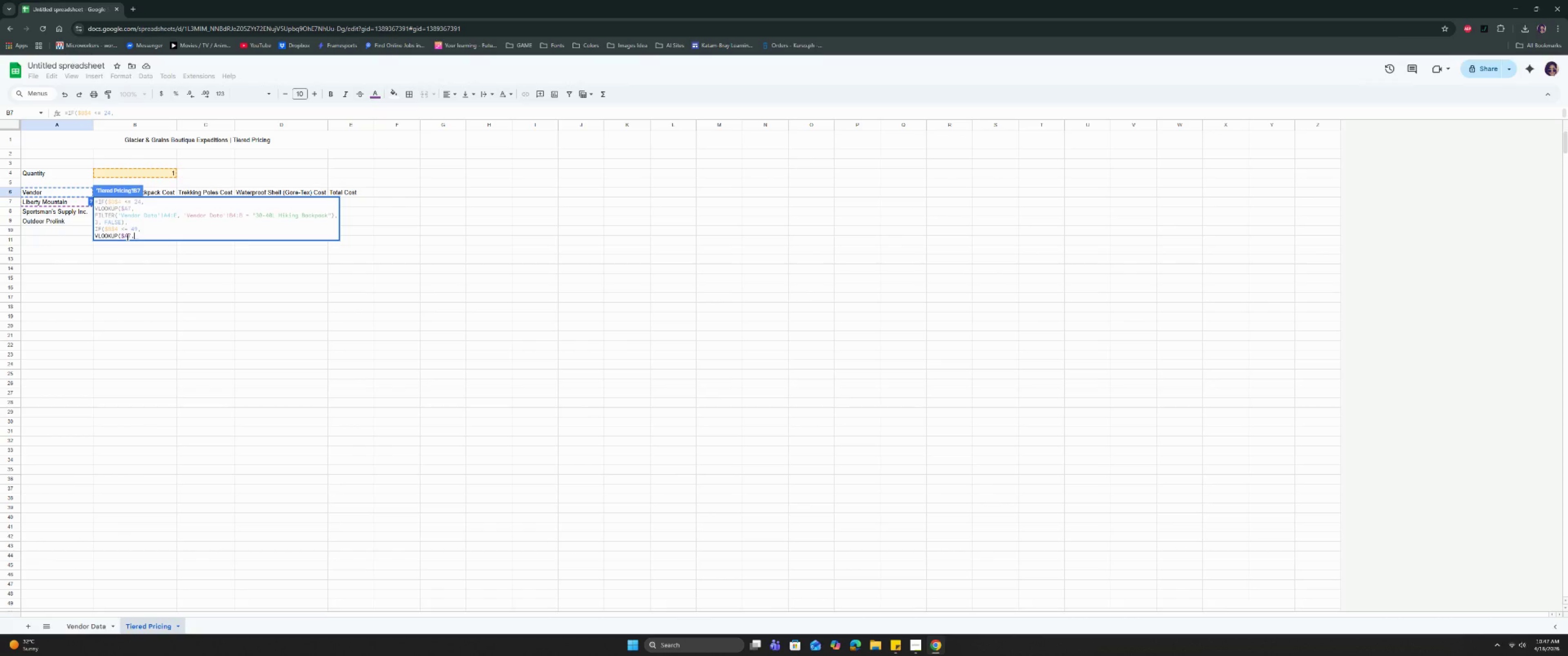 
key(Control+Enter)
 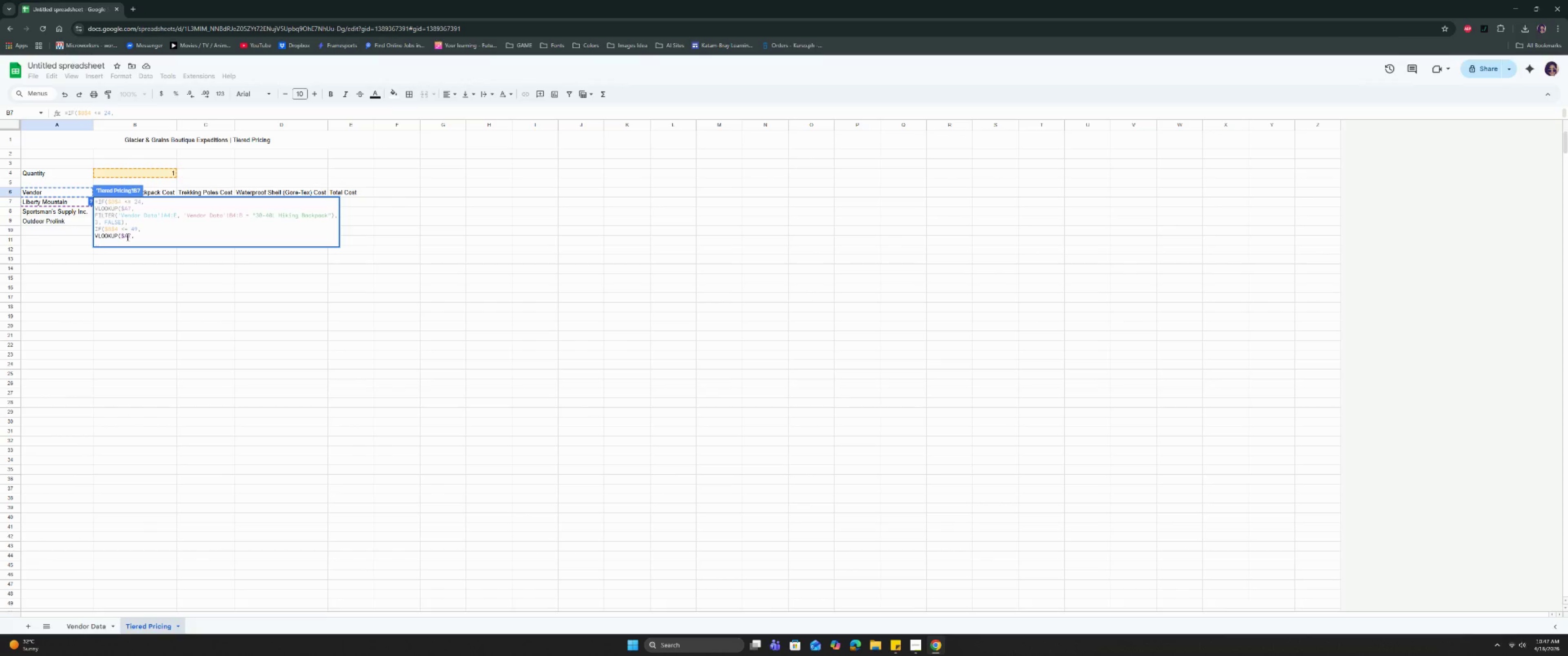 
type(FIL)
 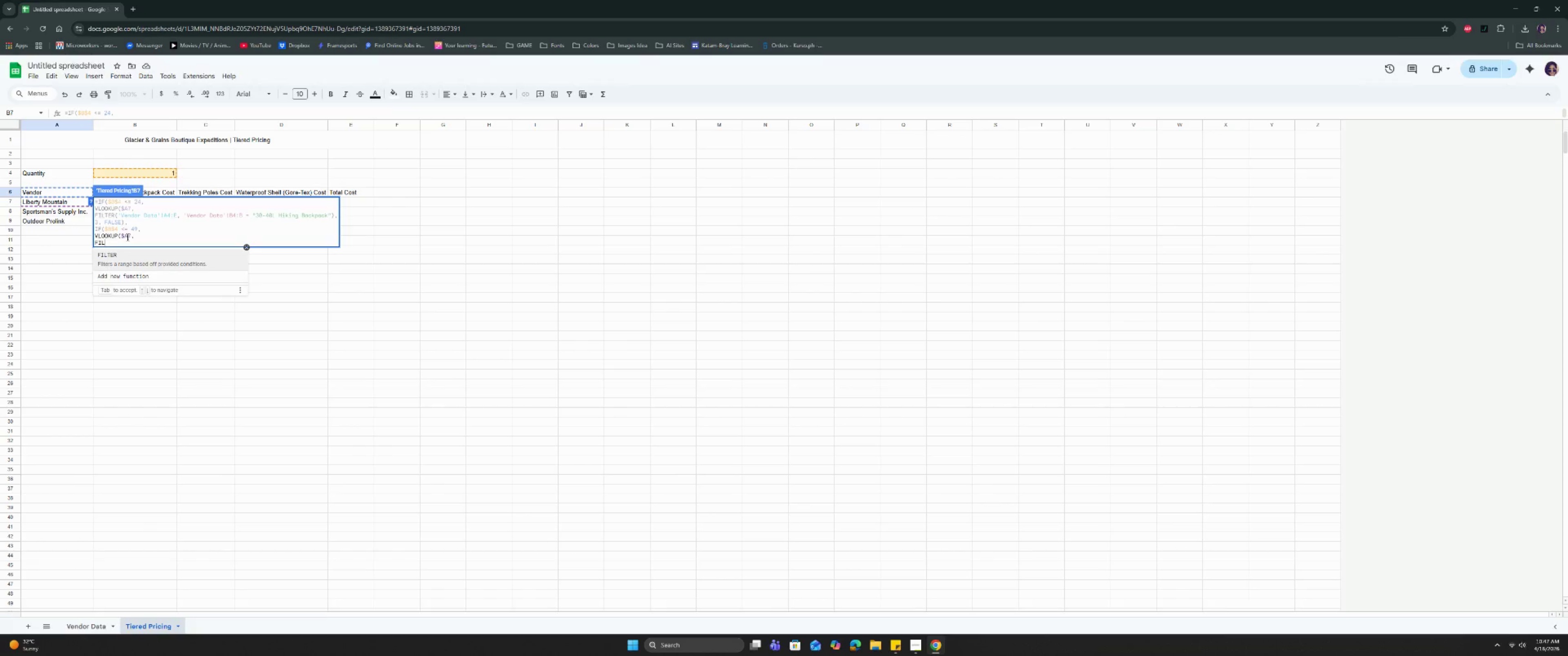 
key(Enter)
 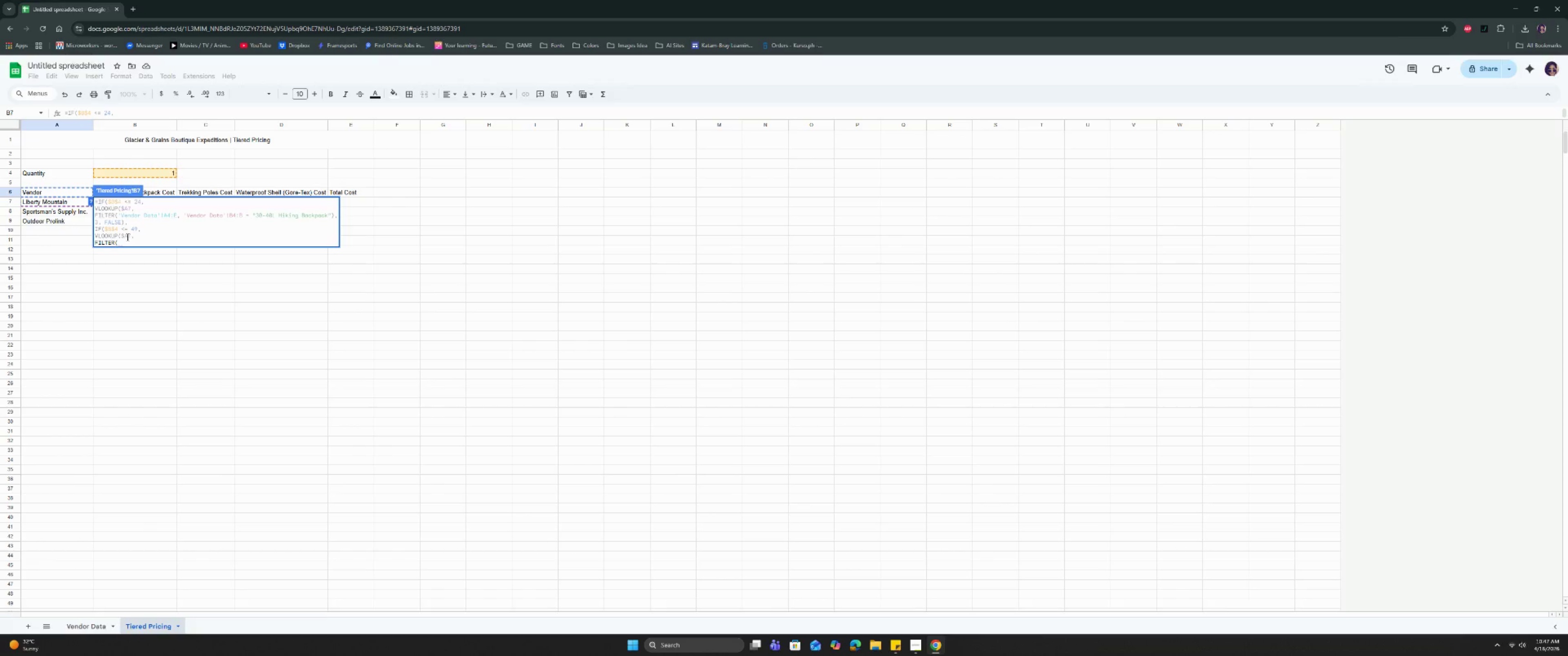 
wait(9.0)
 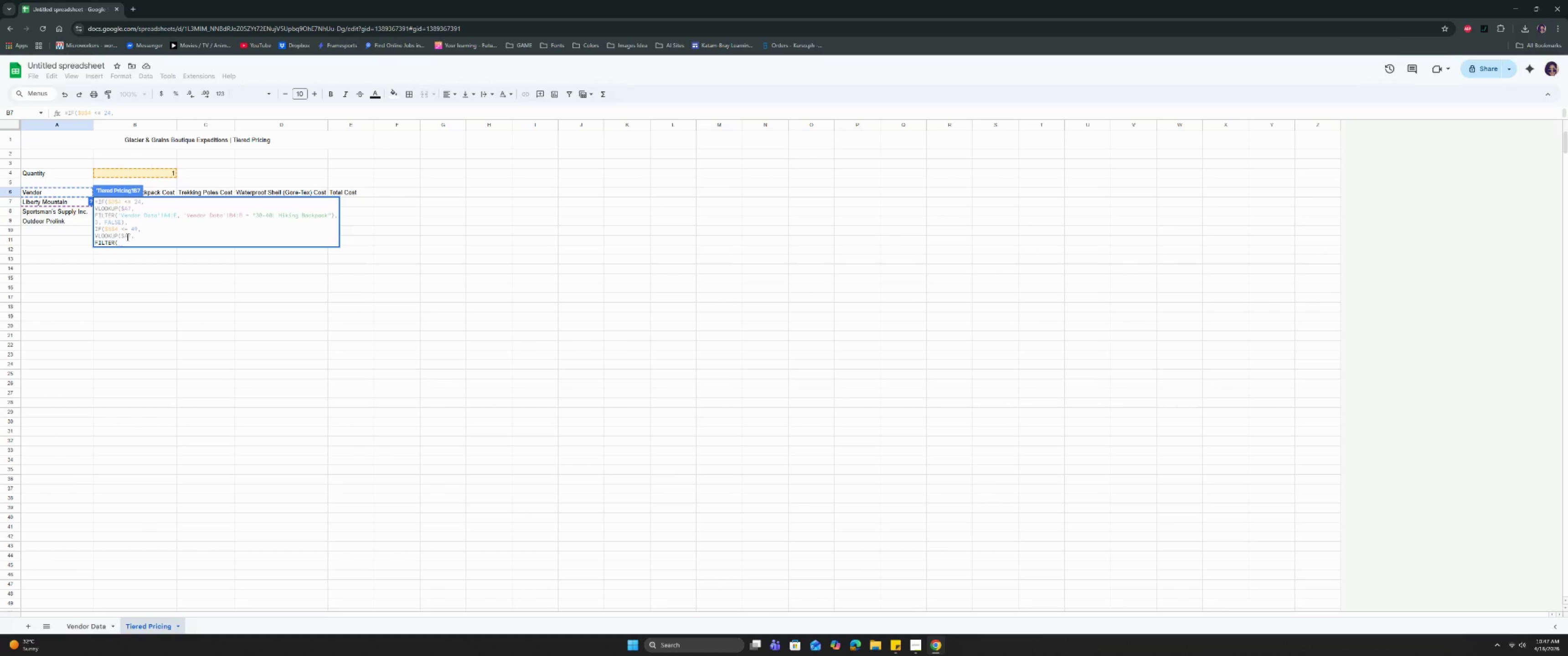 
left_click([94, 620])
 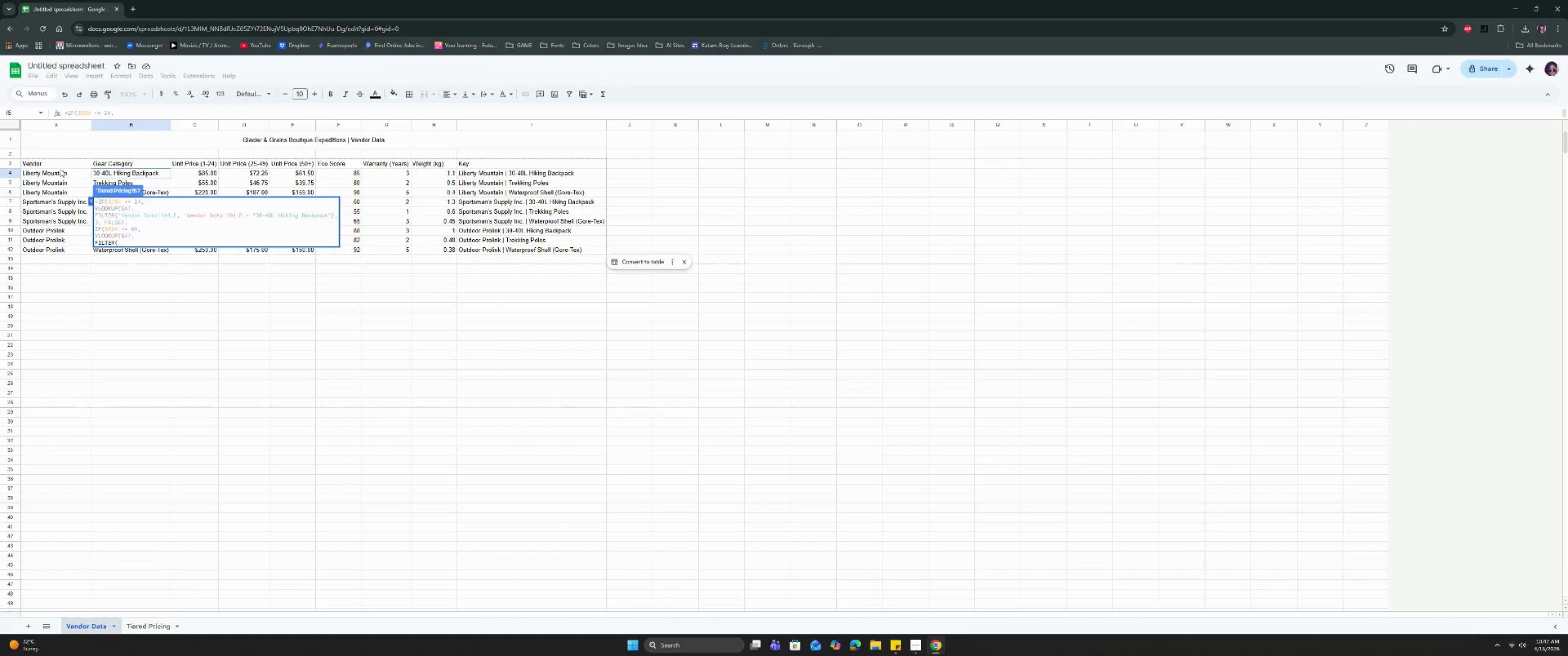 
left_click([62, 173])
 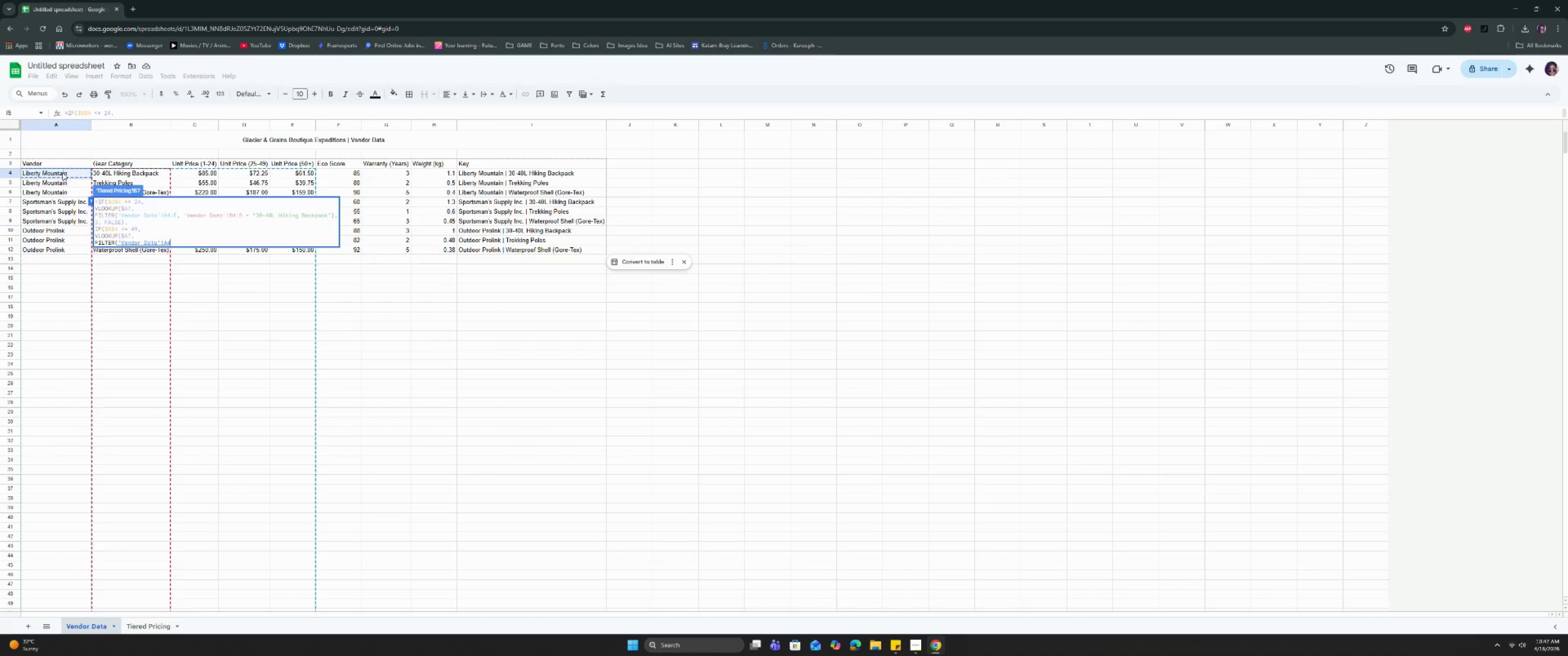 
key(Shift+Semicolon)
 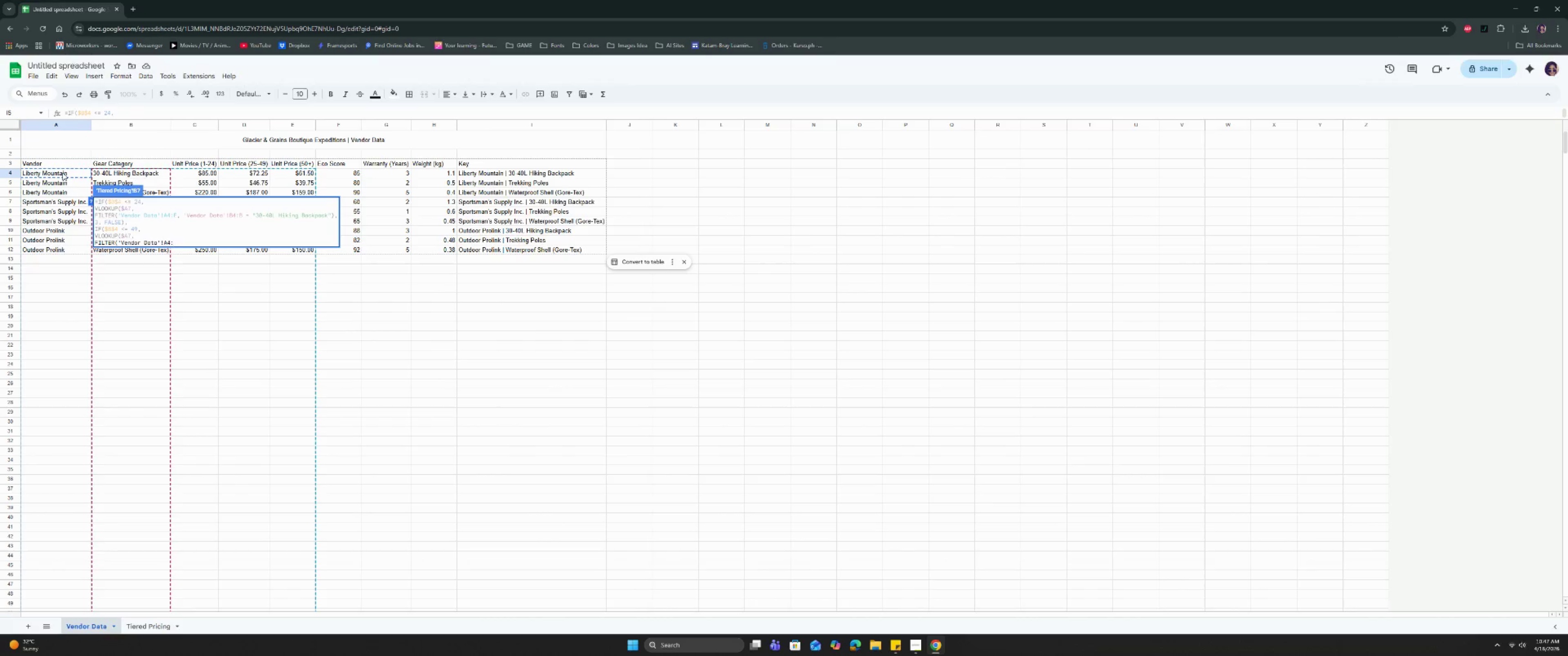 
key(E)
 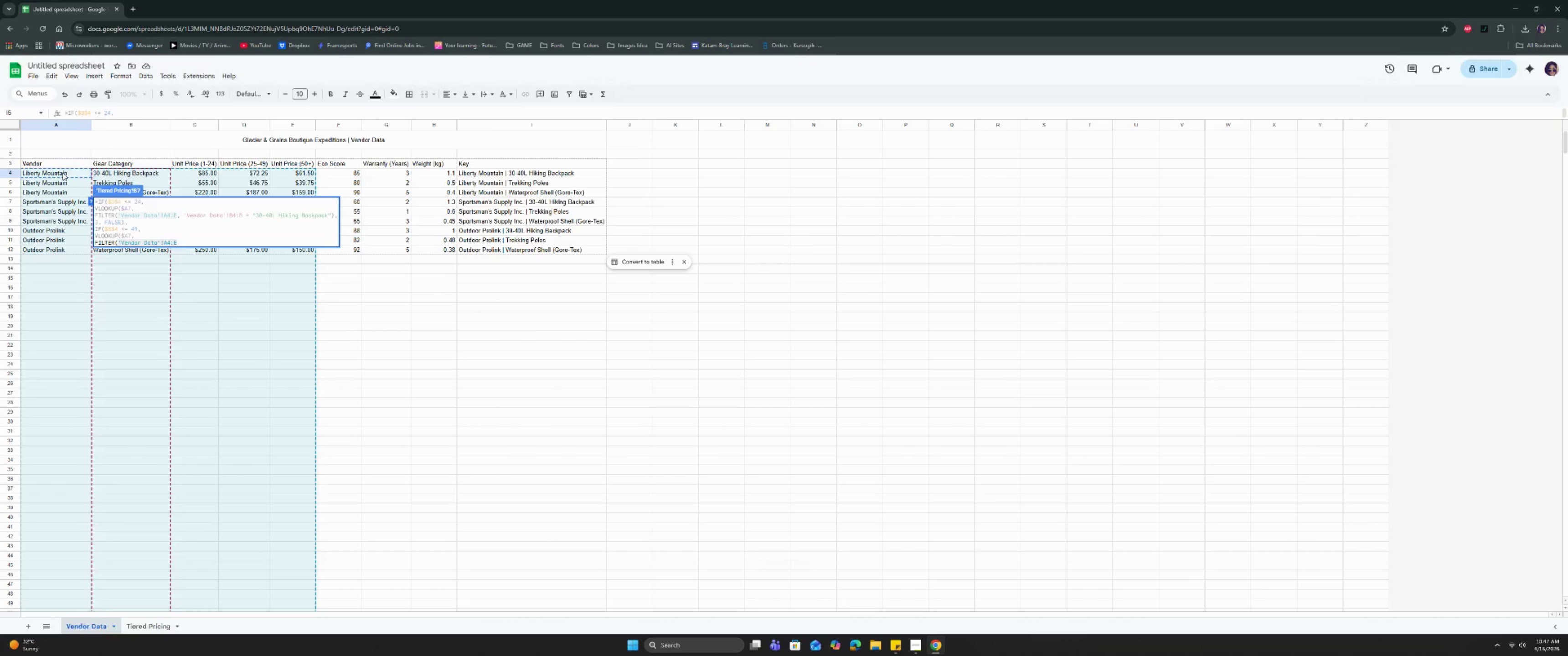 
key(Comma)
 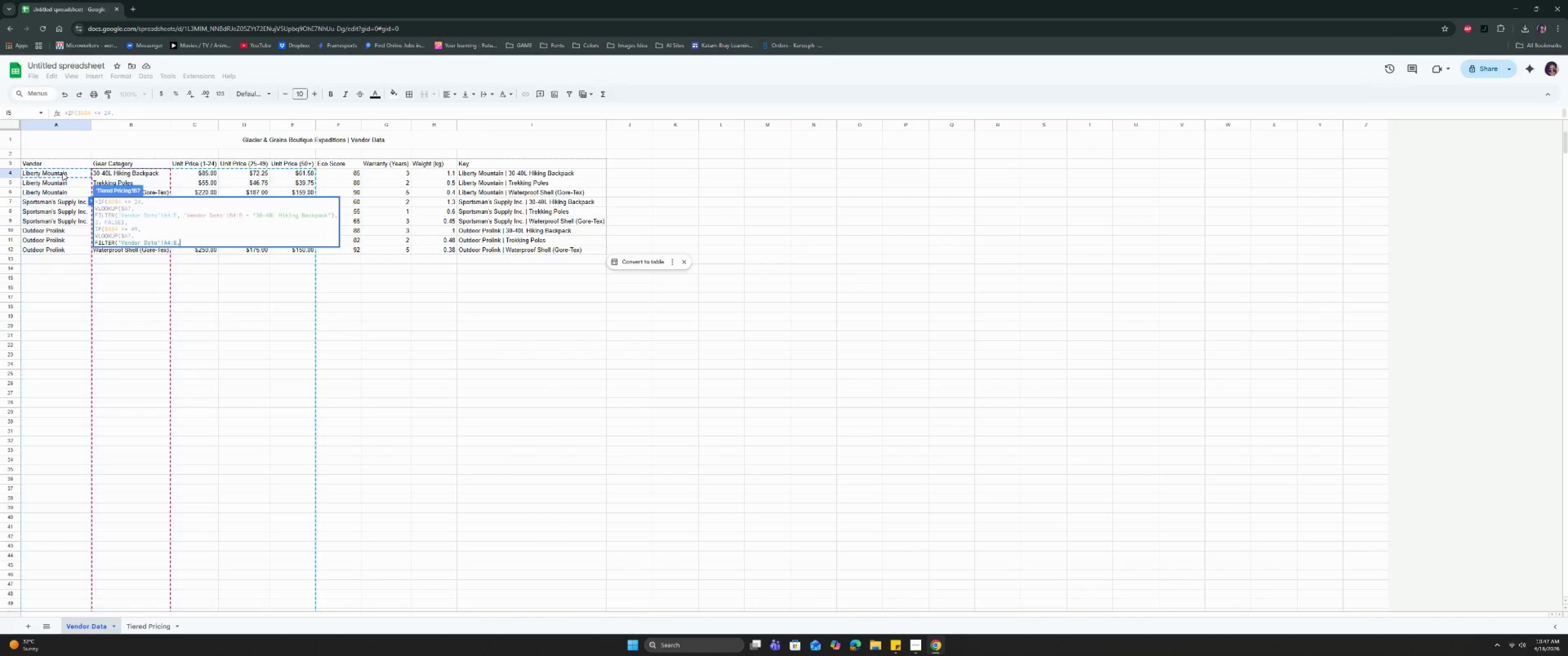 
key(Space)
 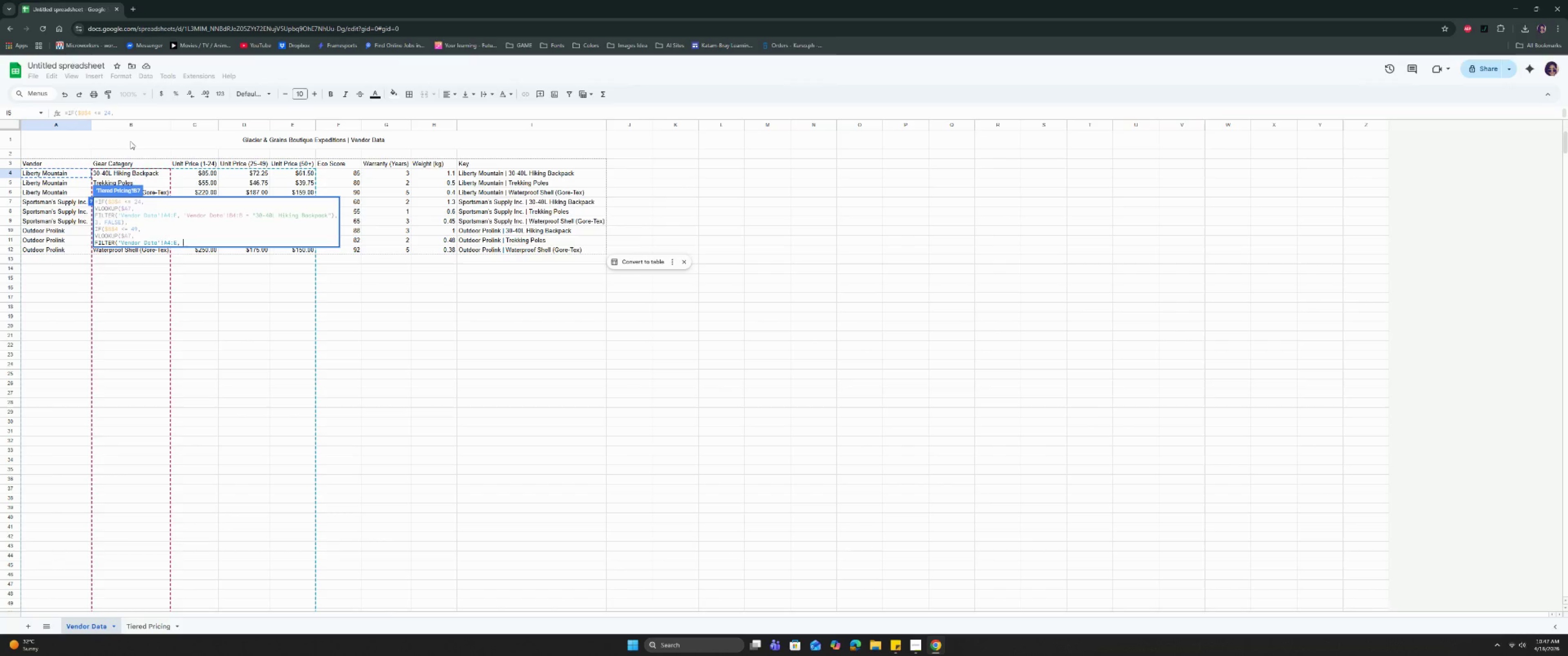 
wait(8.66)
 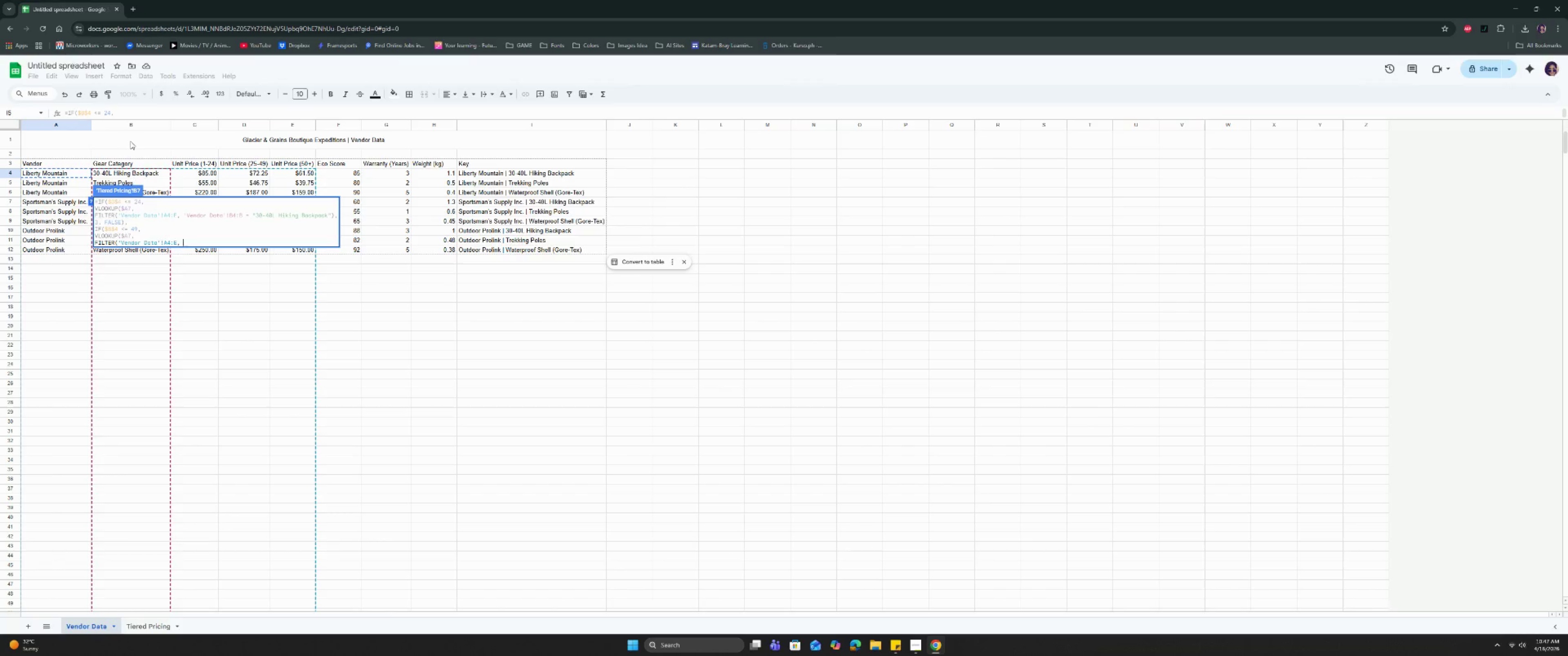 
left_click([158, 175])
 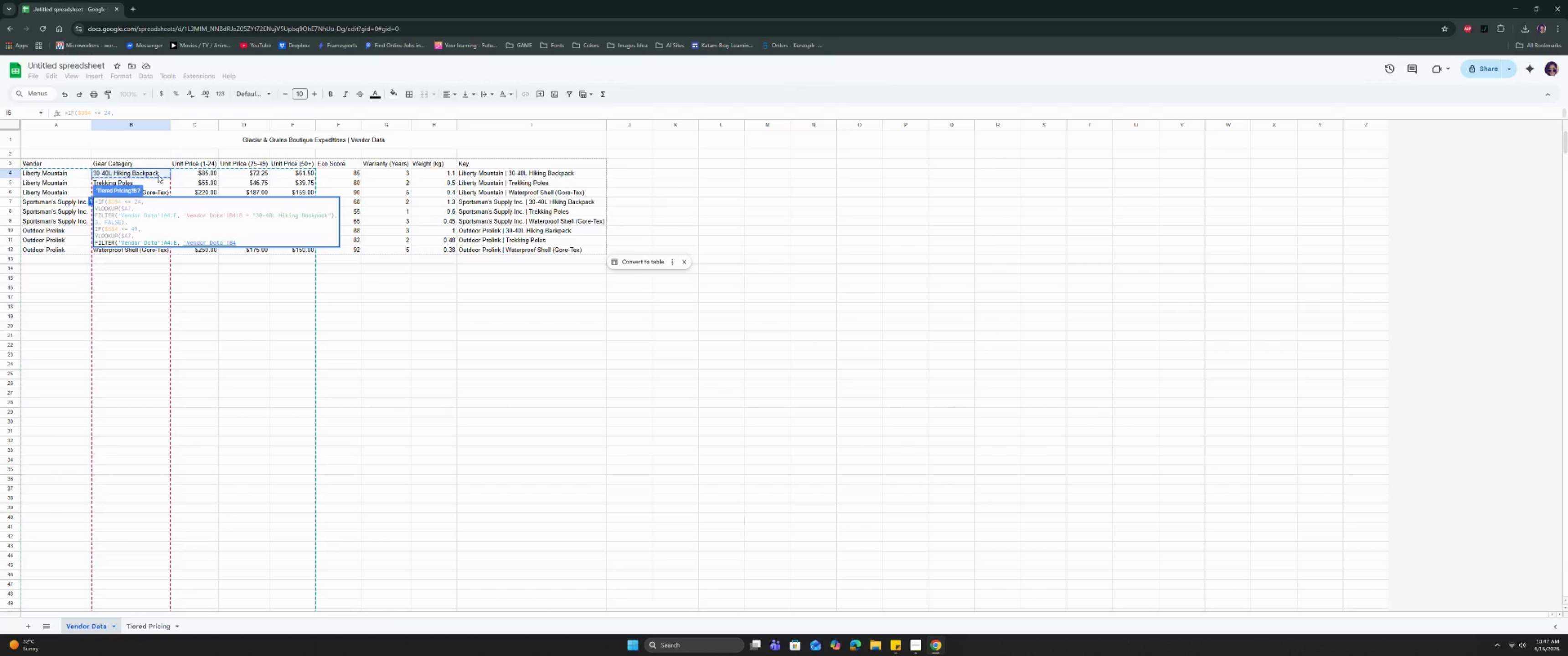 
key(Shift+Semicolon)
 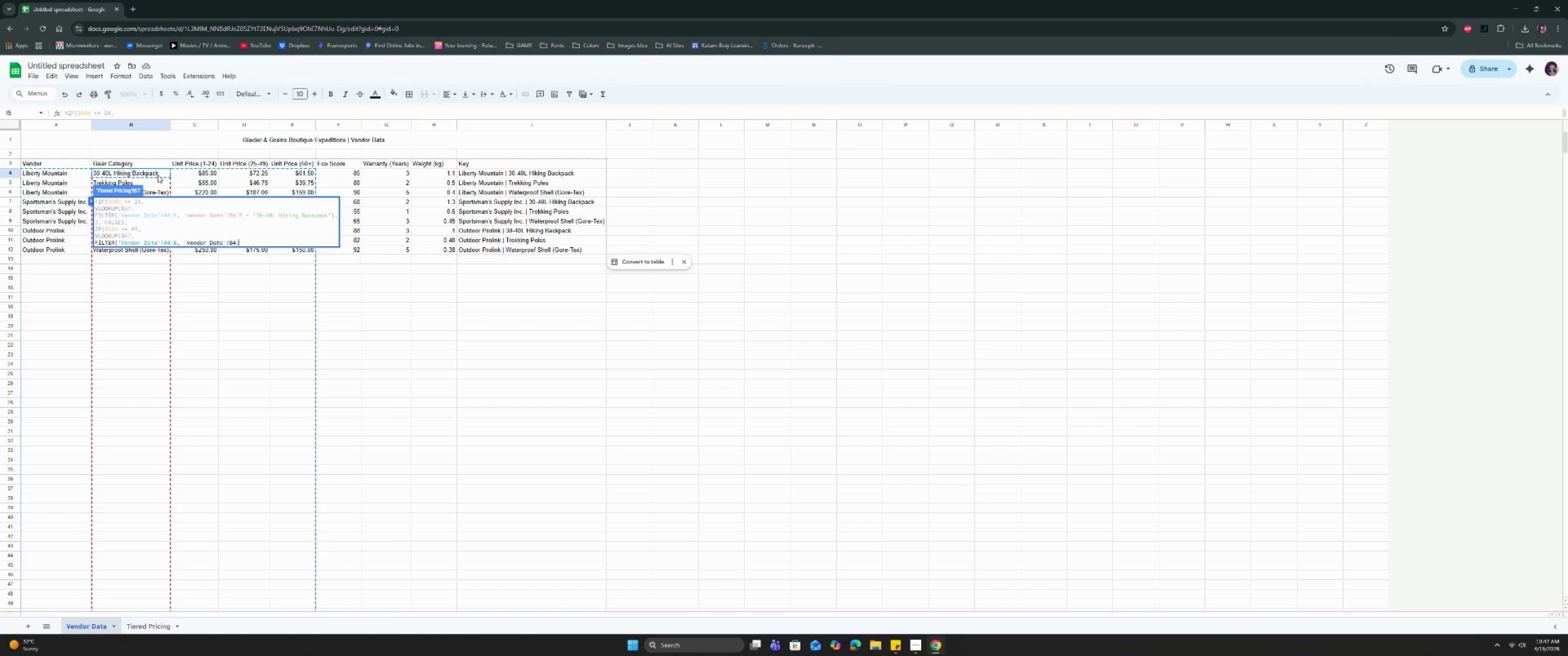 
key(B)
 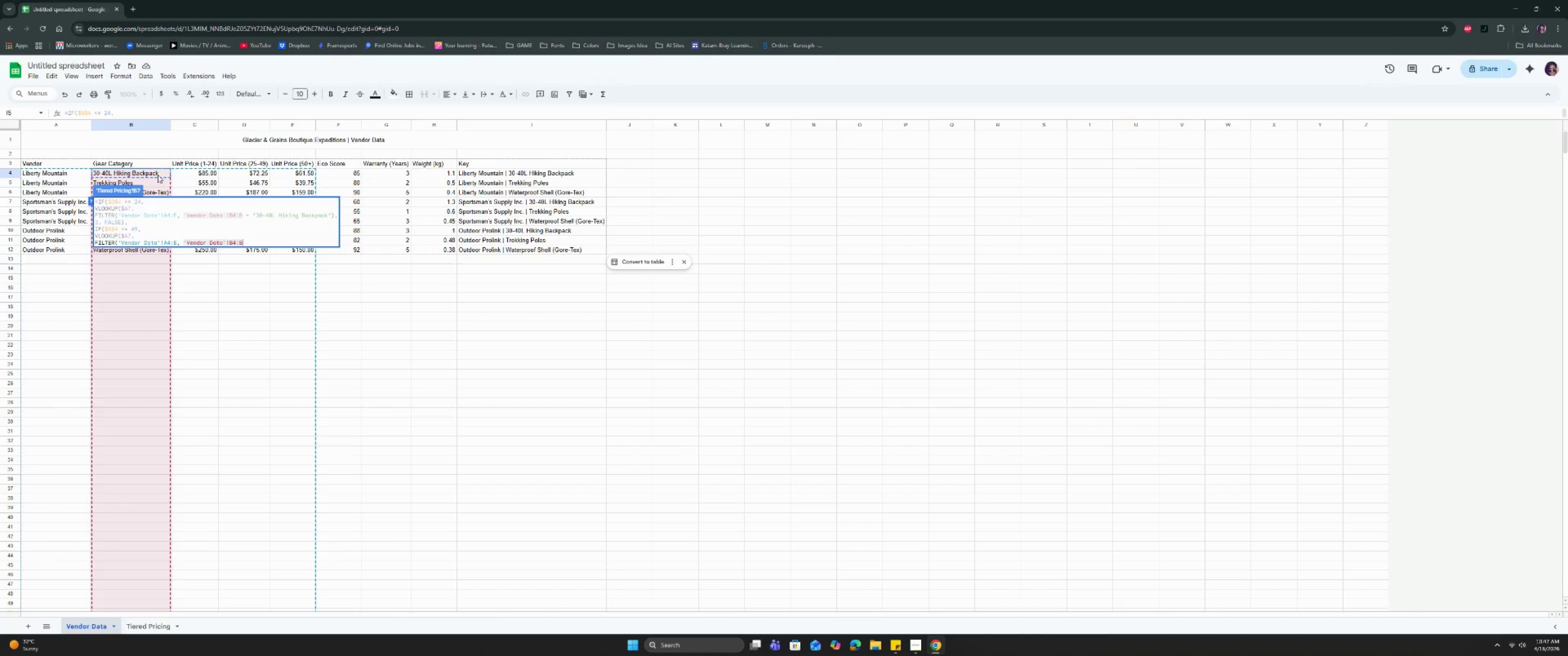 
wait(8.25)
 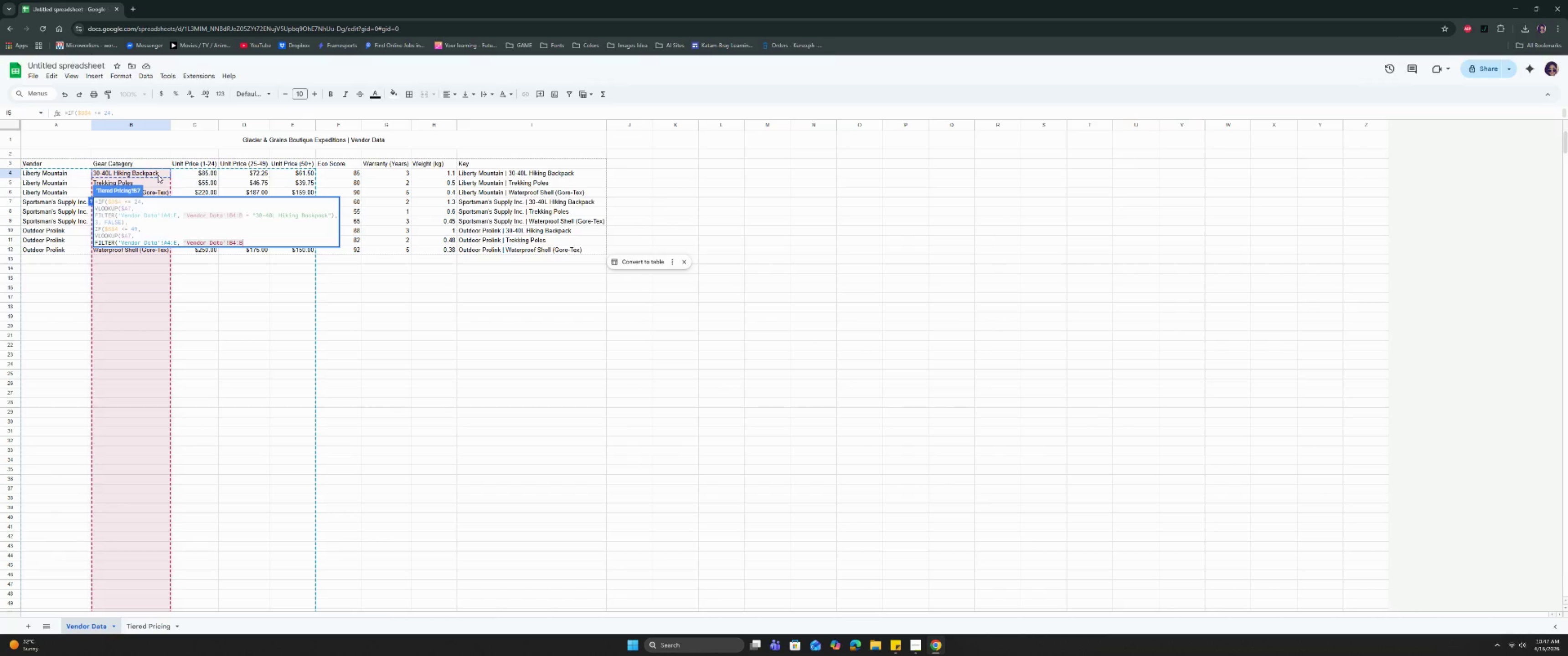 
type( = "30-40L Hiking Backpack"),)
 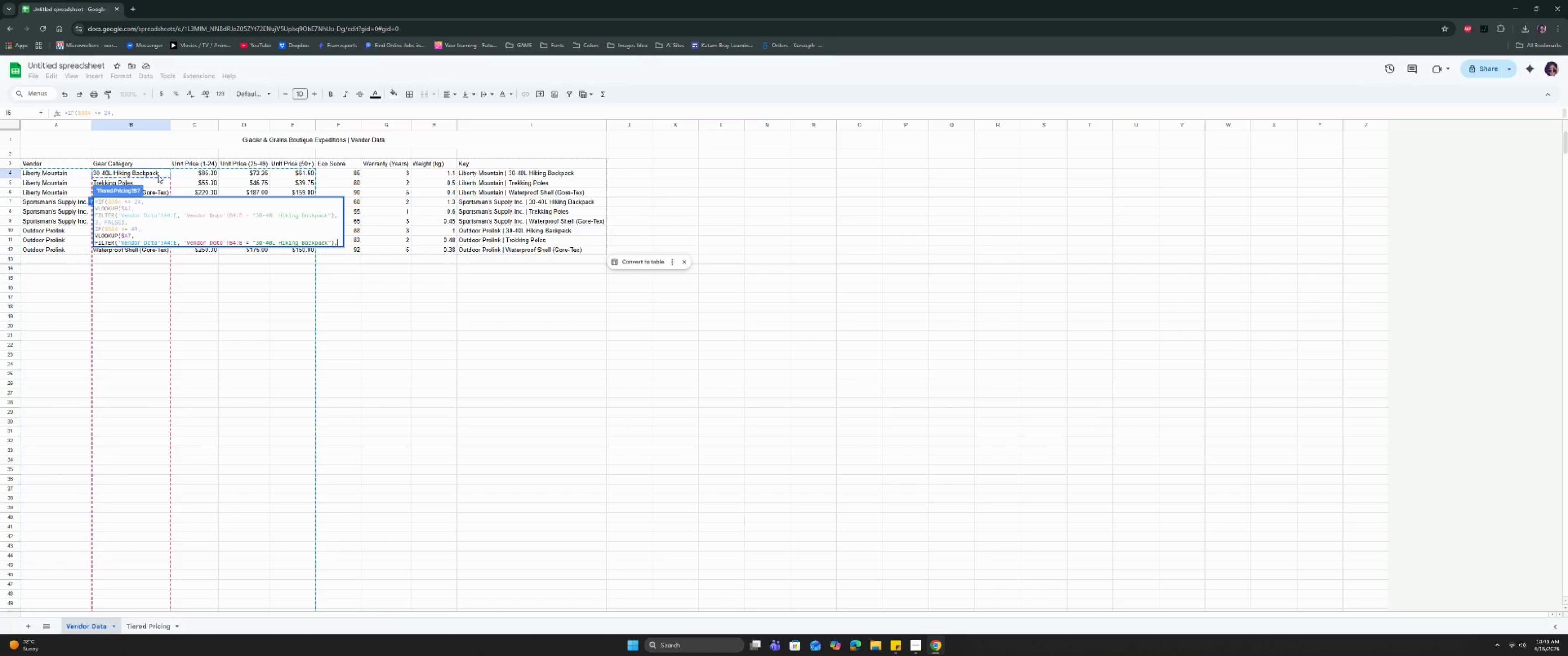 
key(Control+Enter)
 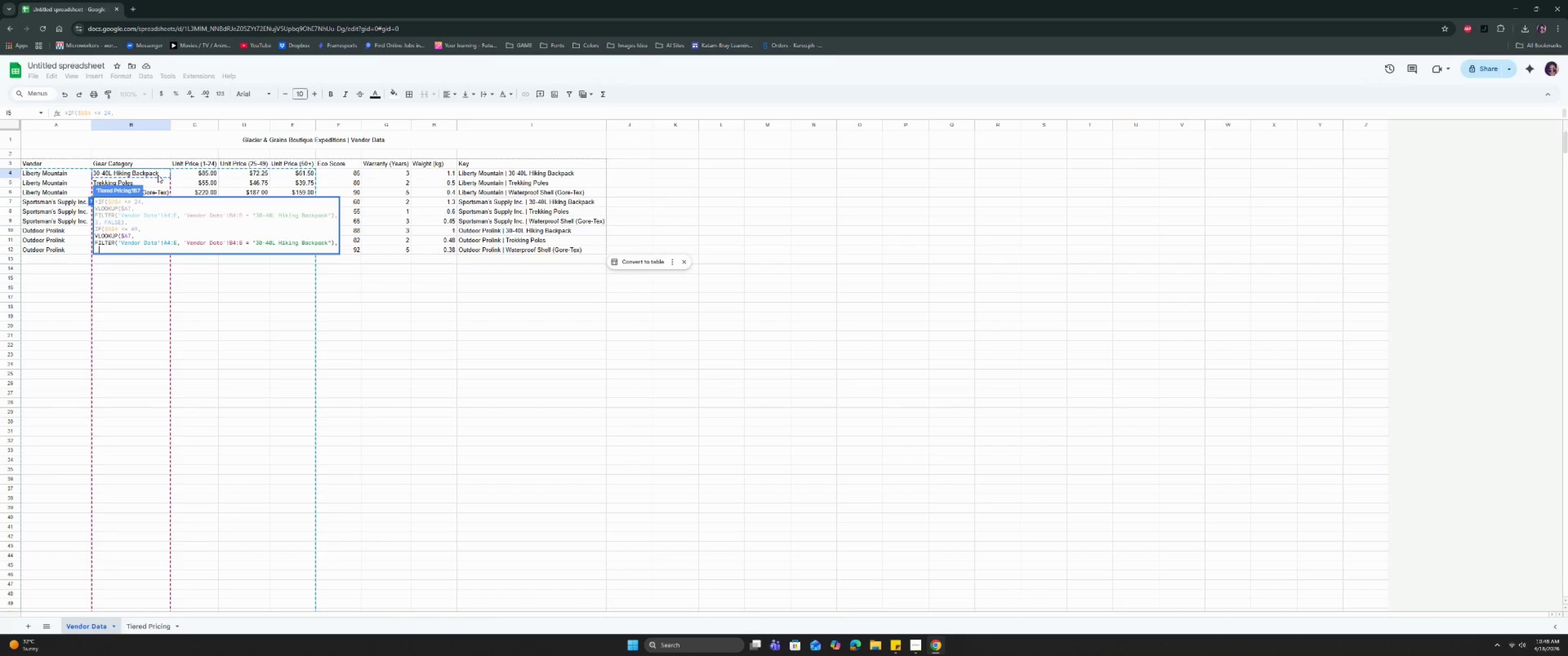 
key(4)
 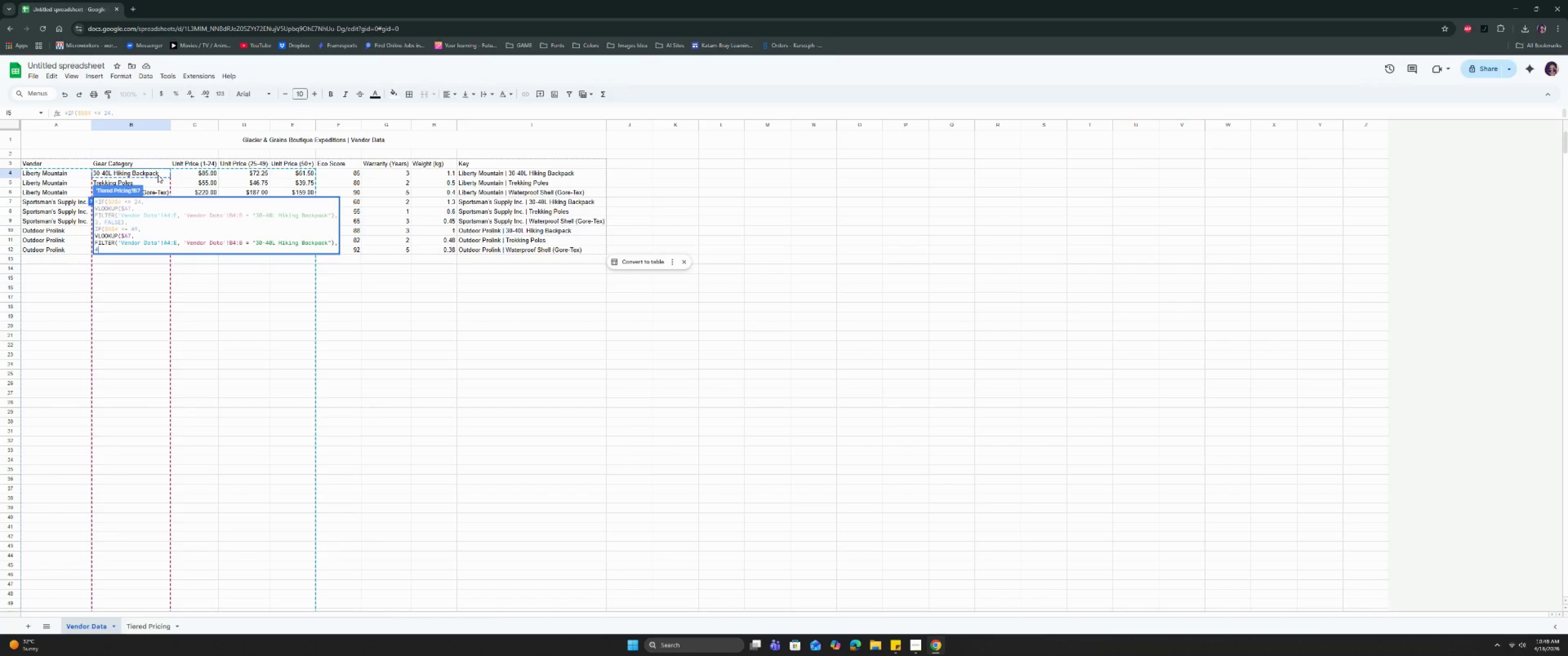 
type(, f)
key(Backspace)
type(FALSE),)
 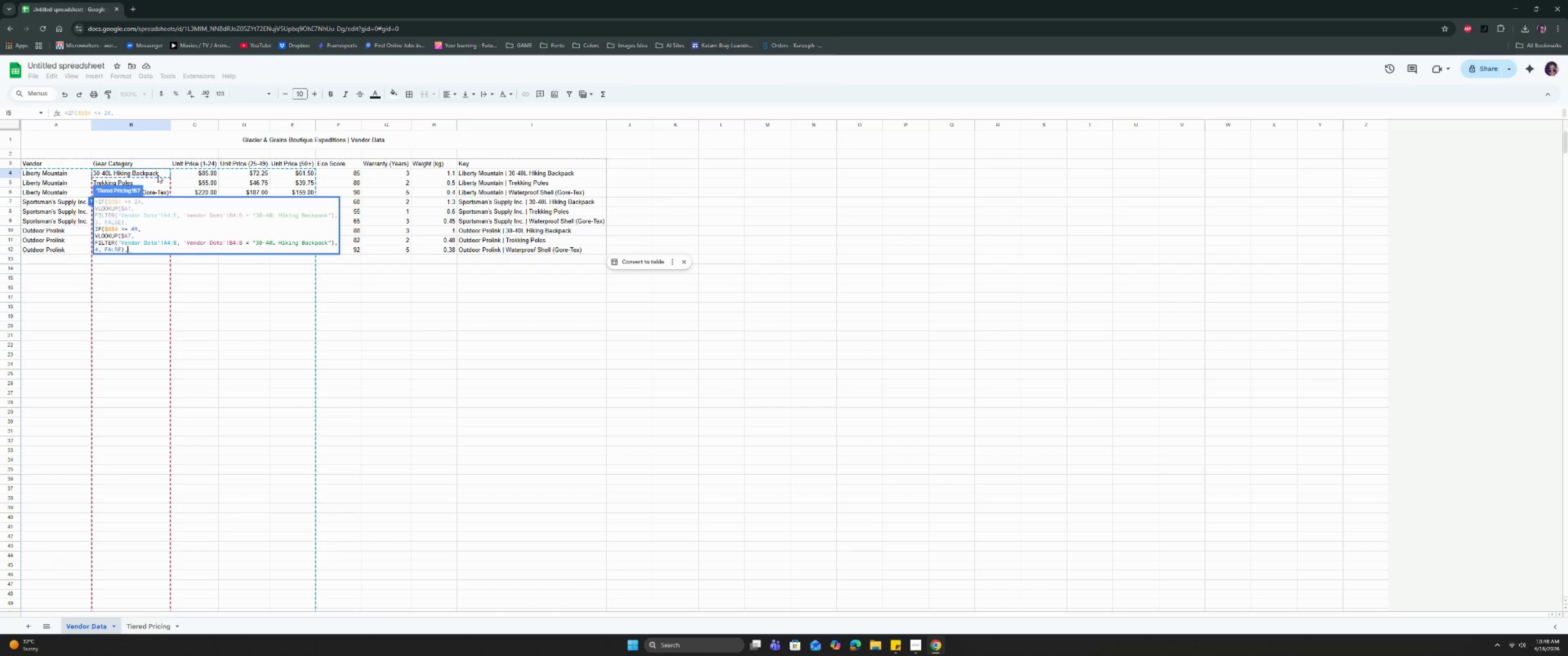 
key(Control+Enter)
 